 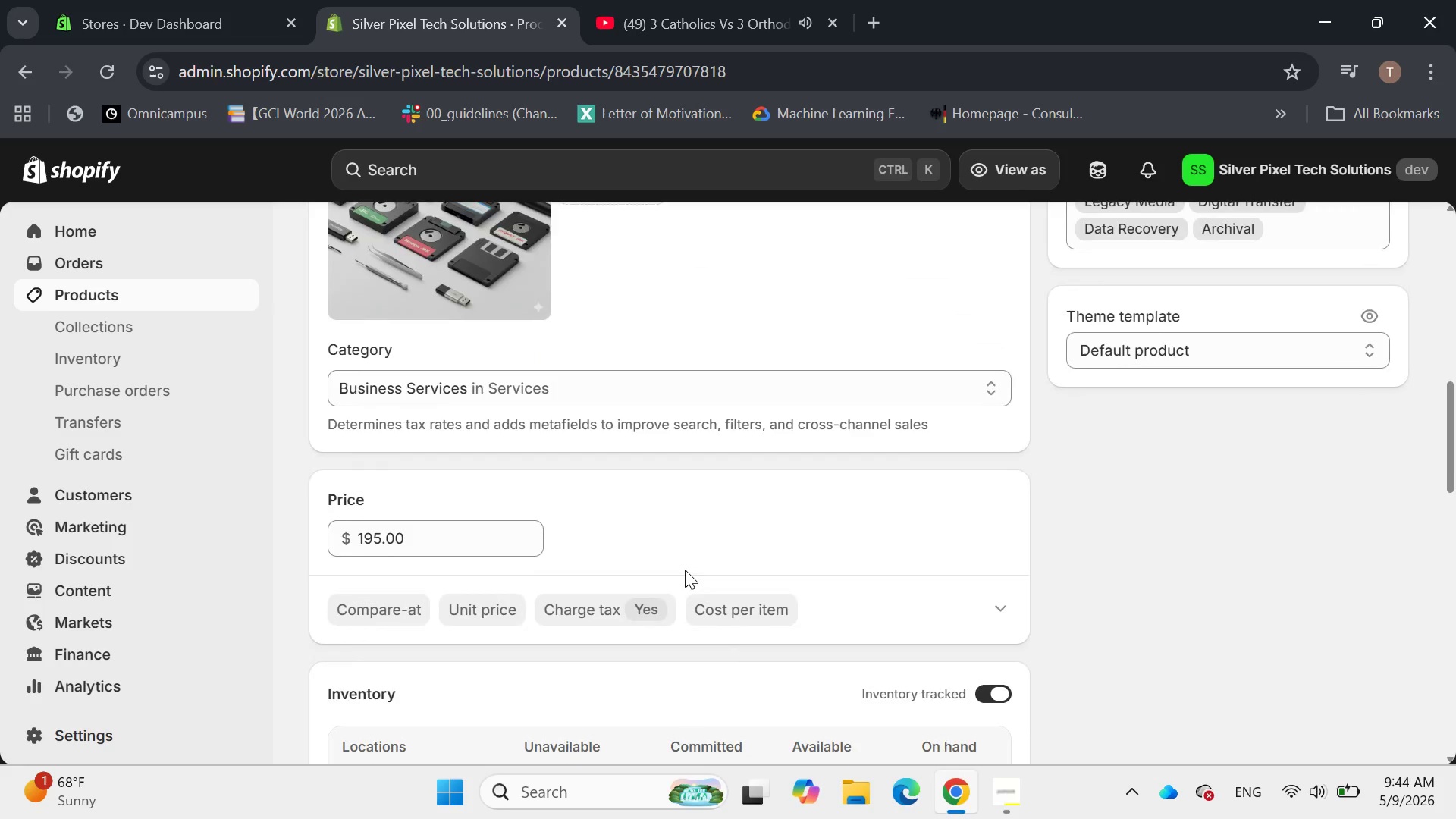 
left_click([336, 241])
 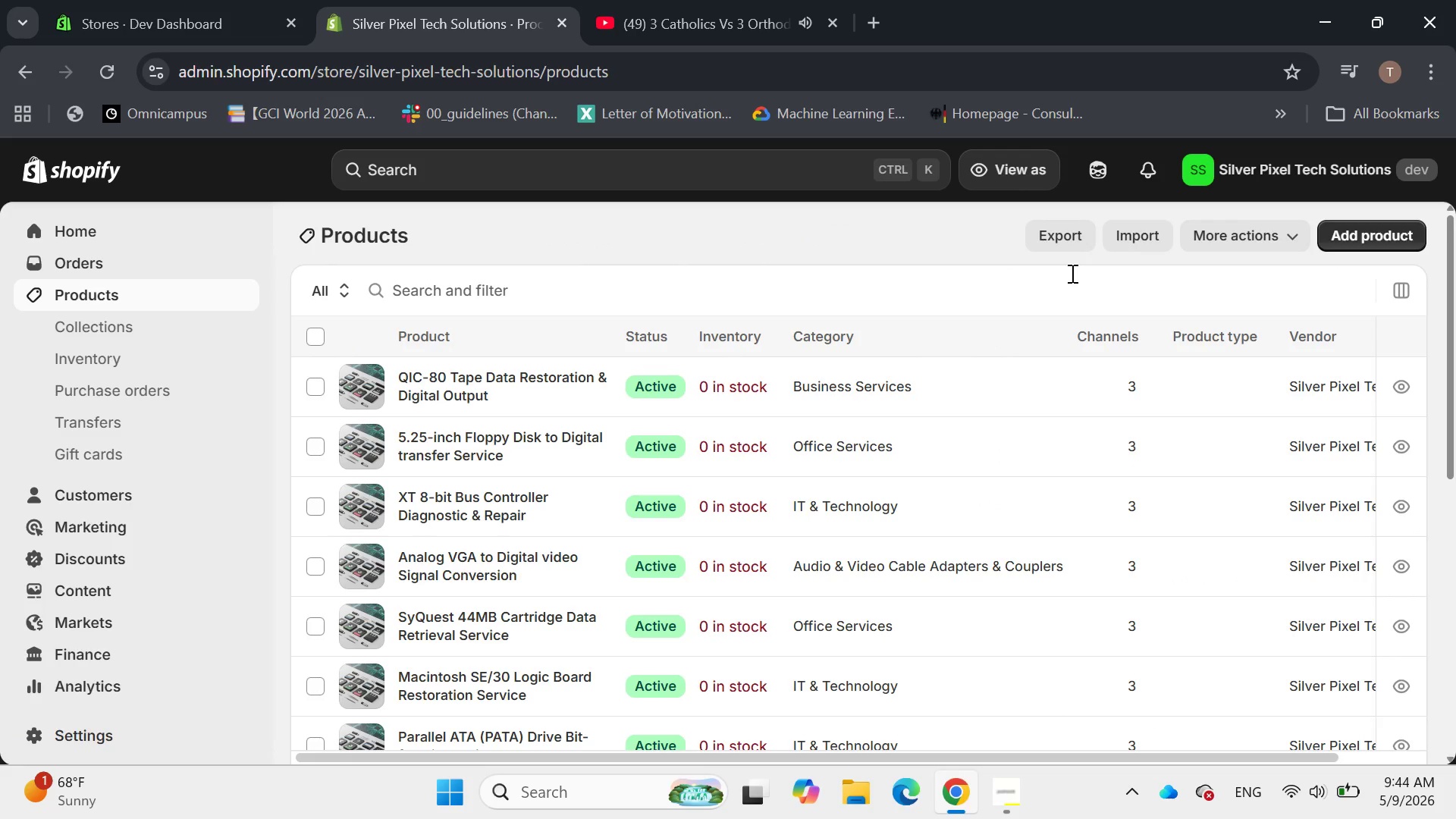 
left_click([1373, 229])
 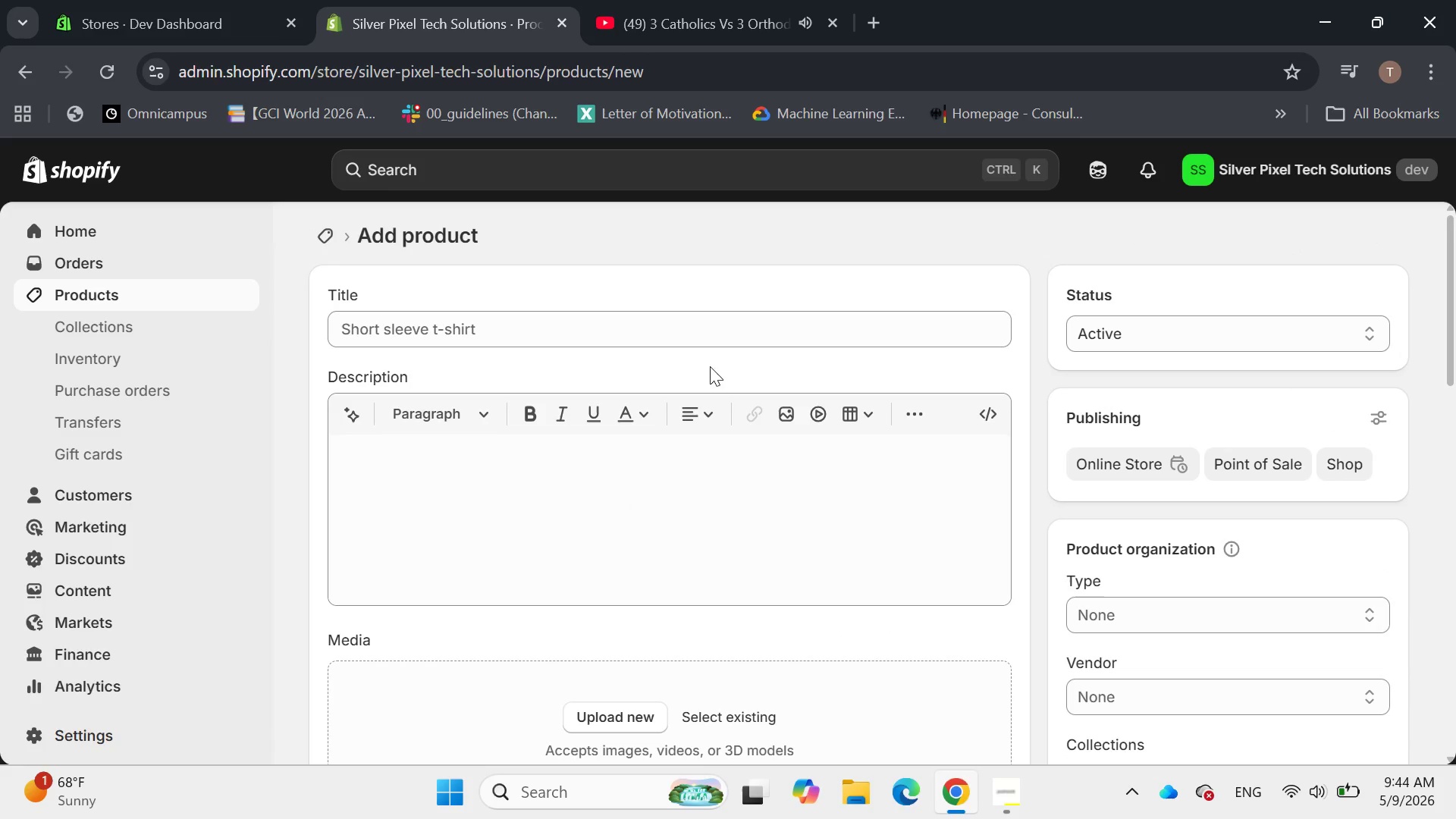 
left_click([617, 328])
 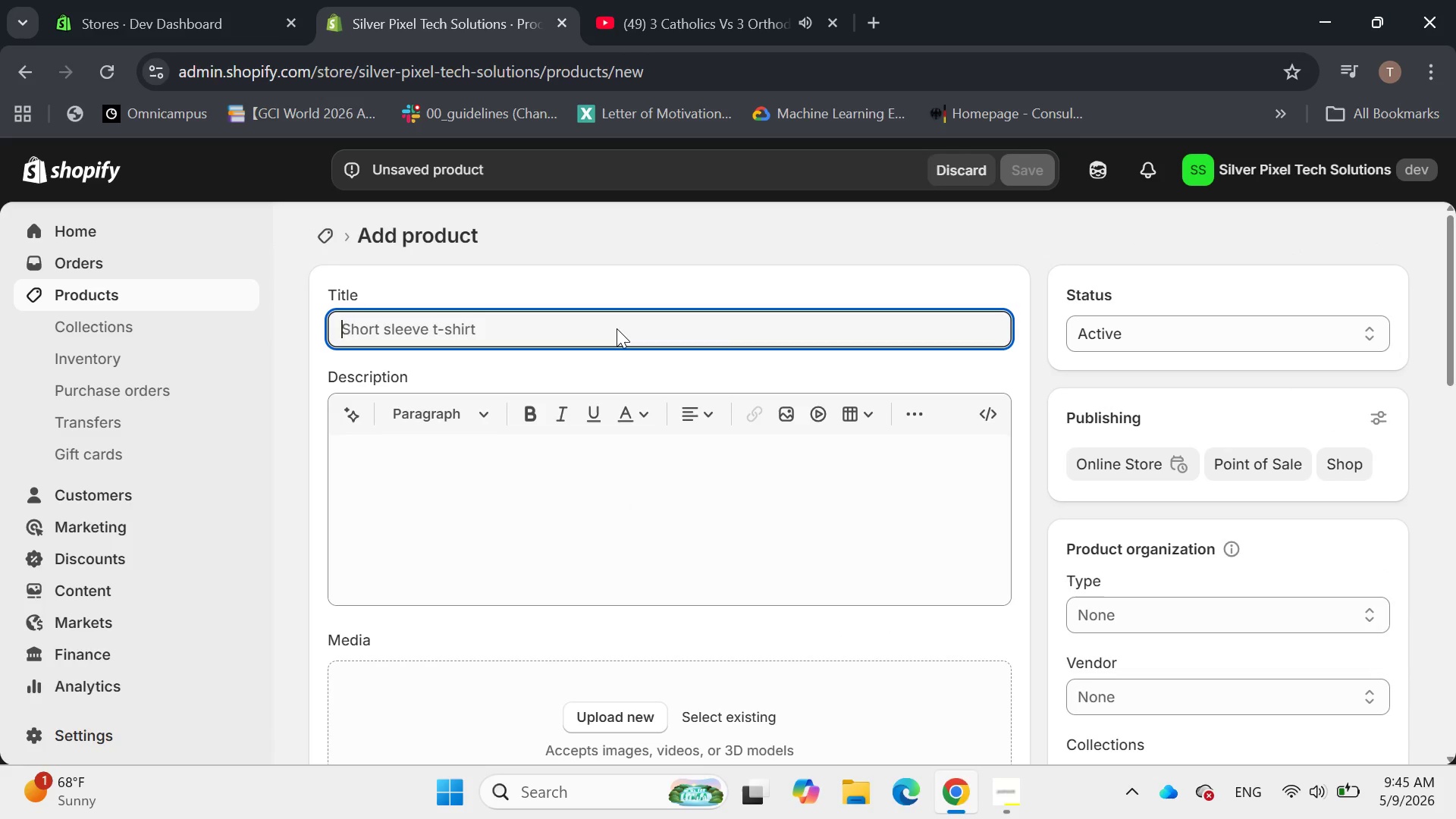 
wait(6.53)
 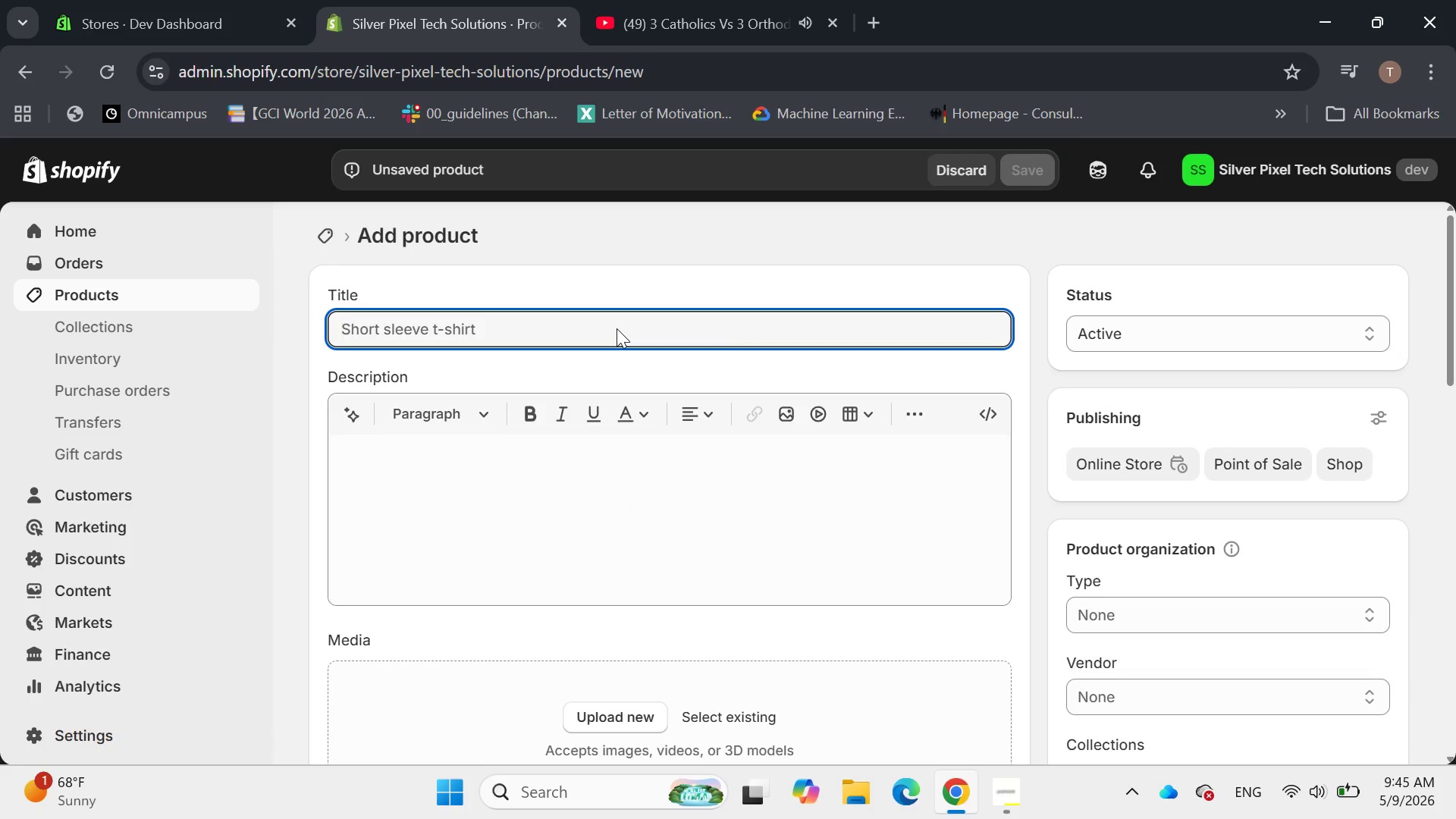 
type(Apple Desktop Bus )
key(Backspace)
type(())
 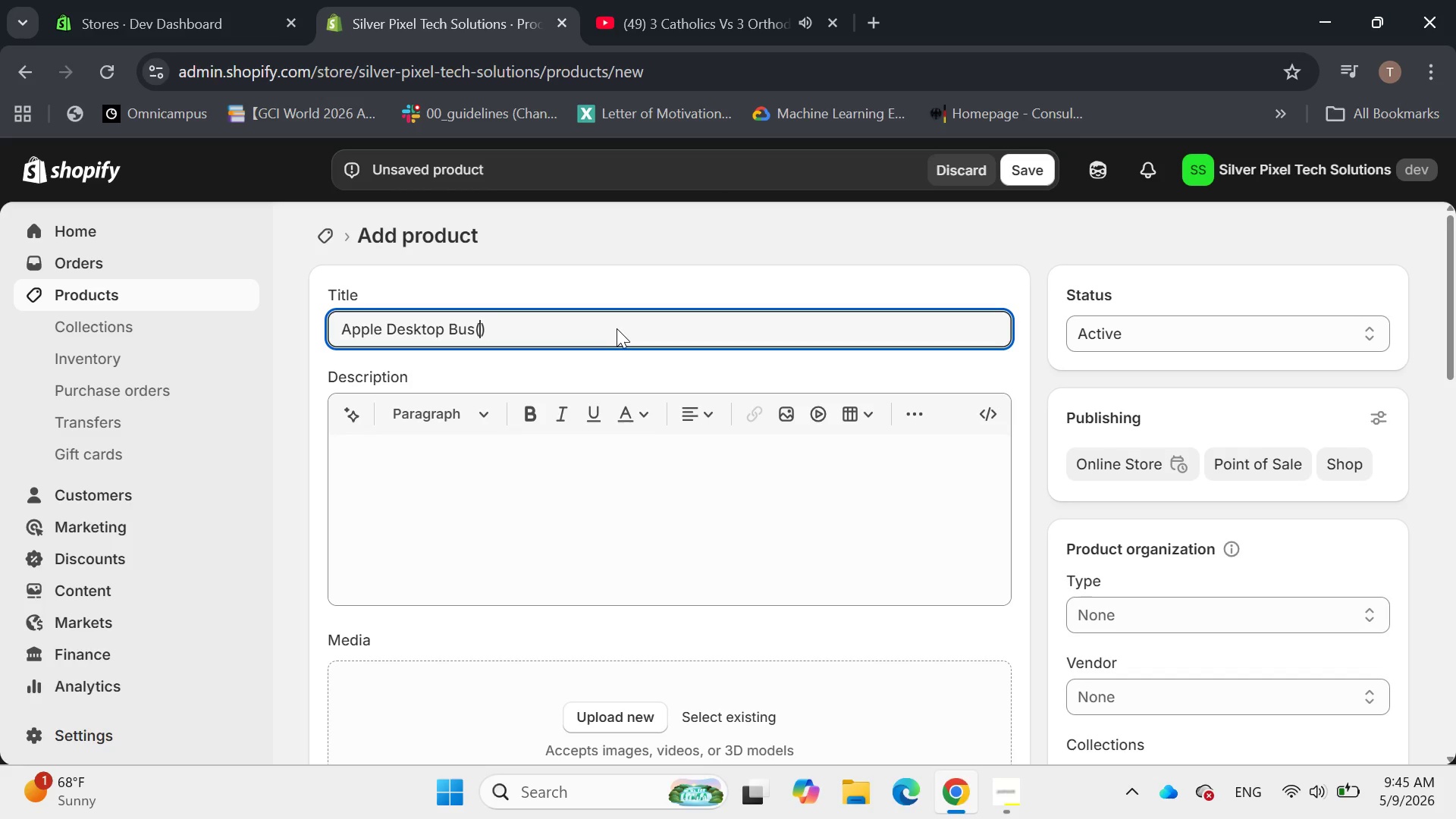 
key(ArrowLeft)
 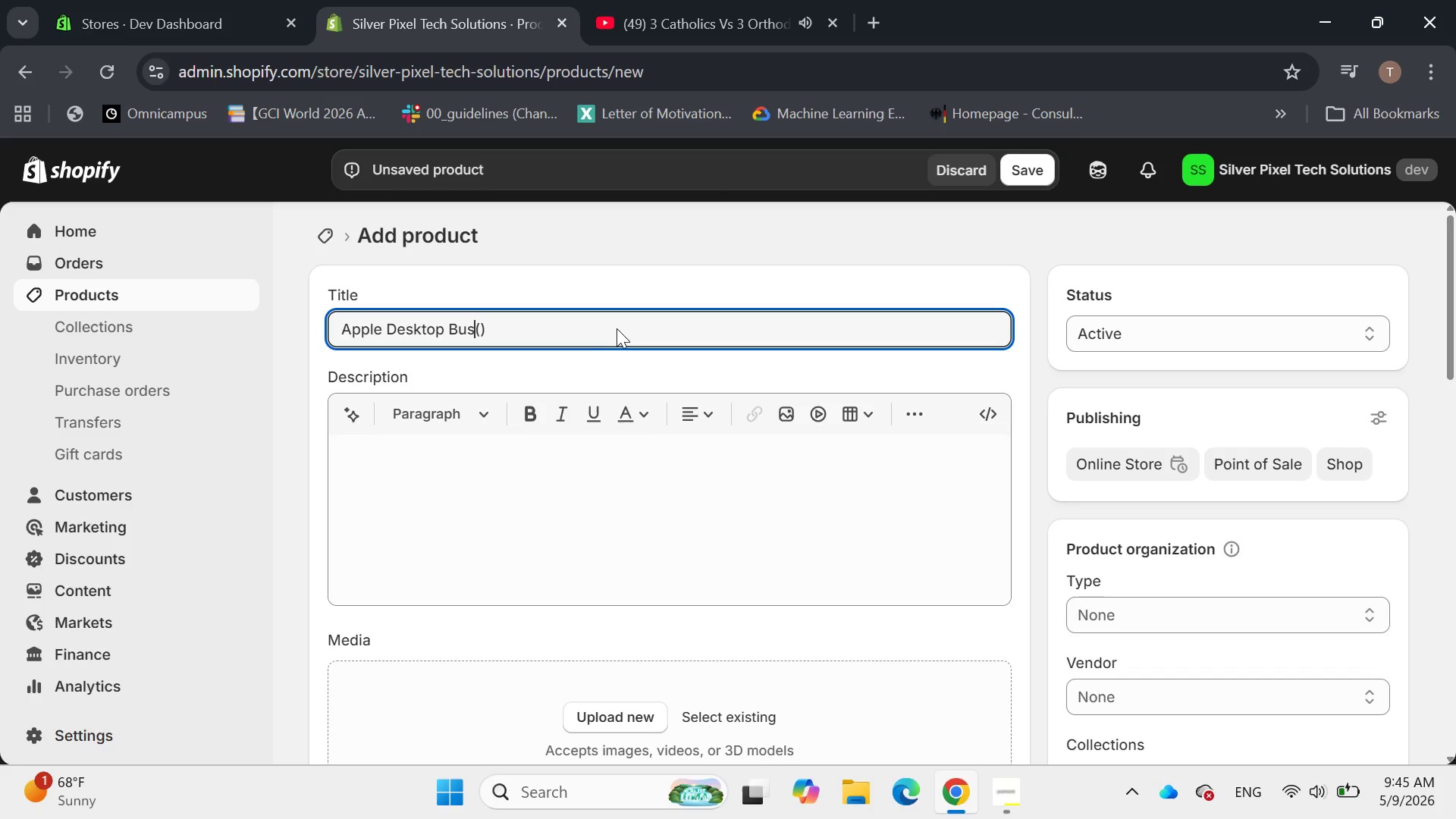 
key(ArrowLeft)
 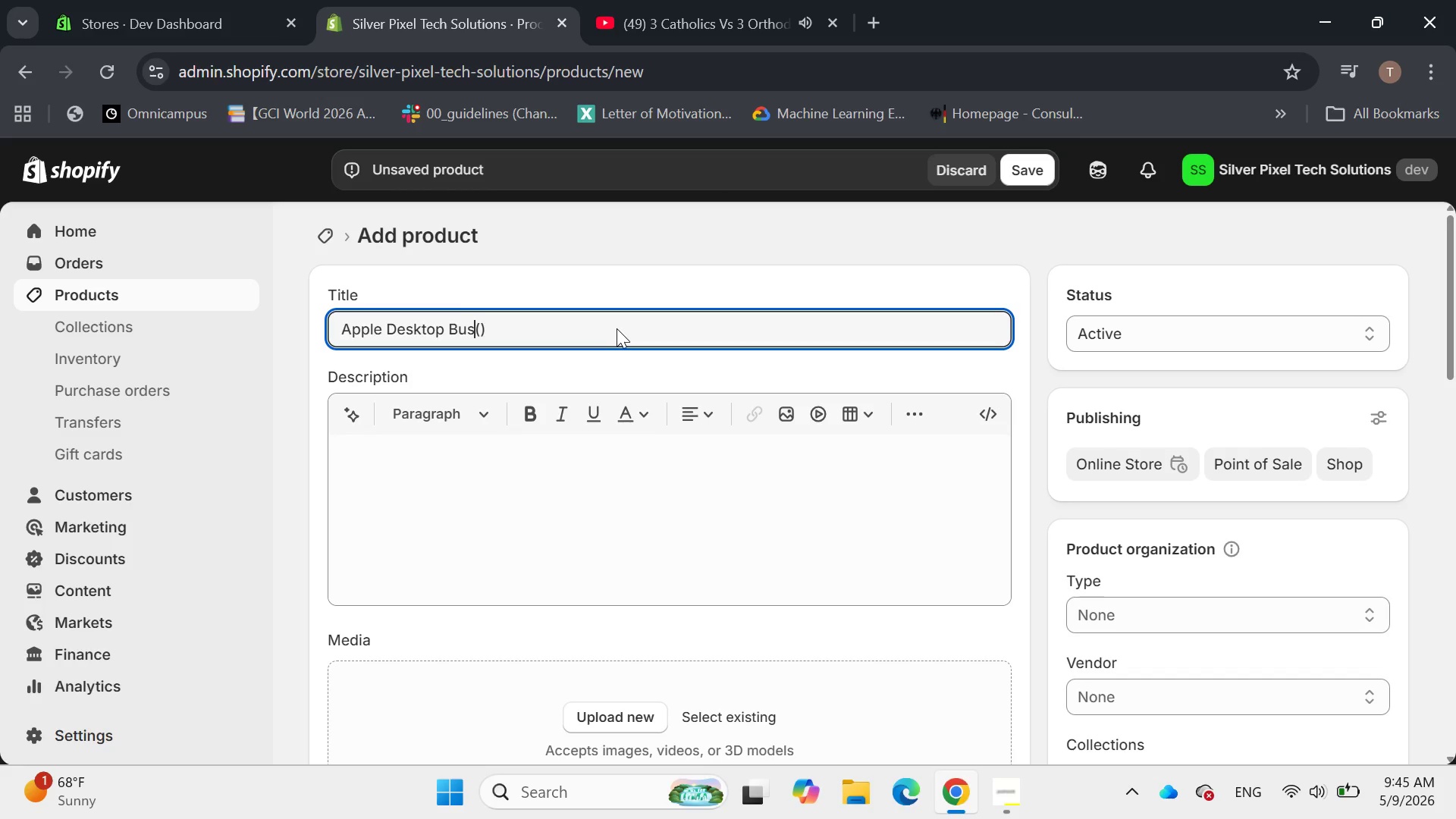 
key(Space)
 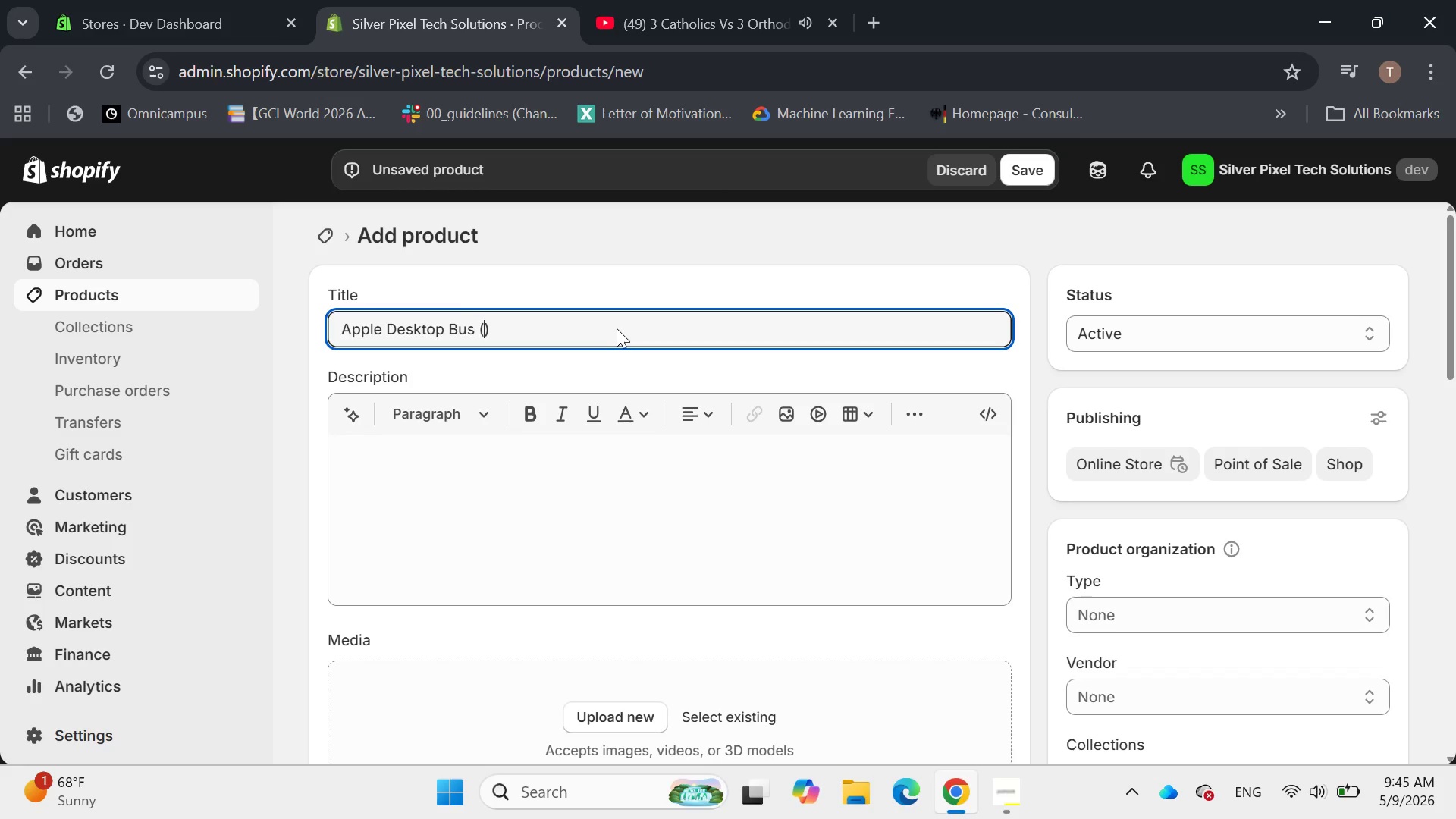 
key(ArrowRight)
 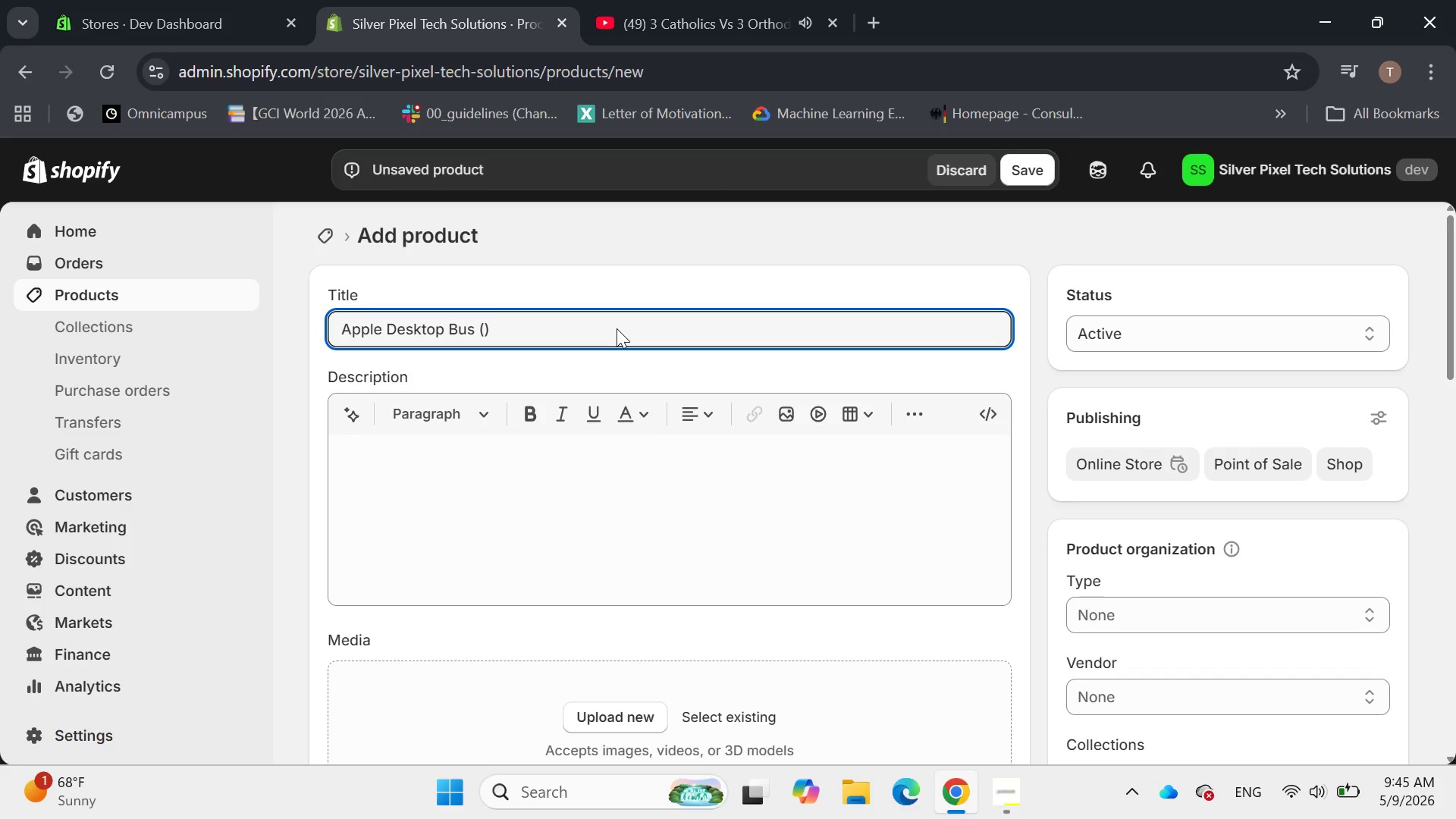 
type(ADB)
 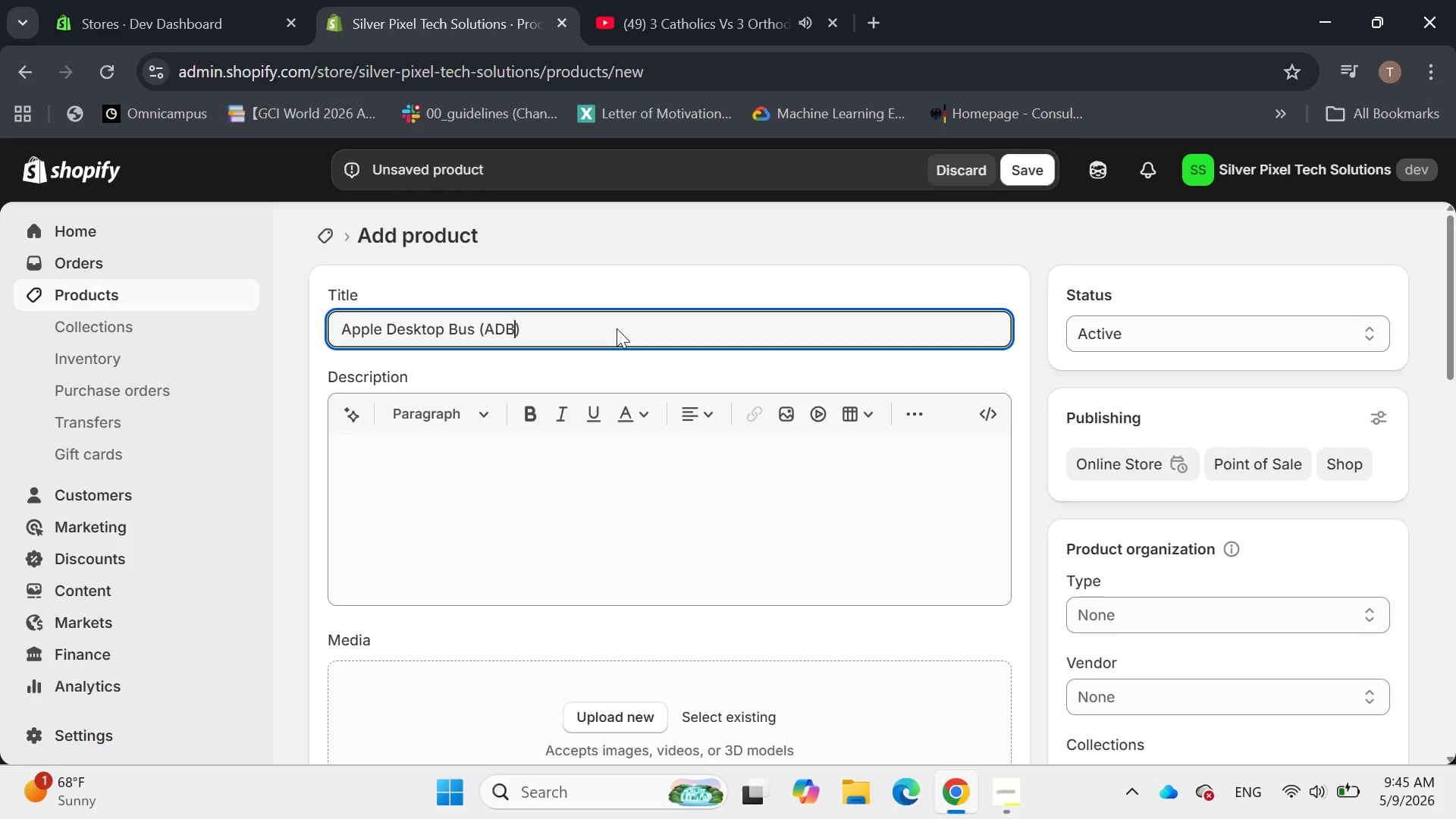 
key(ArrowRight)
 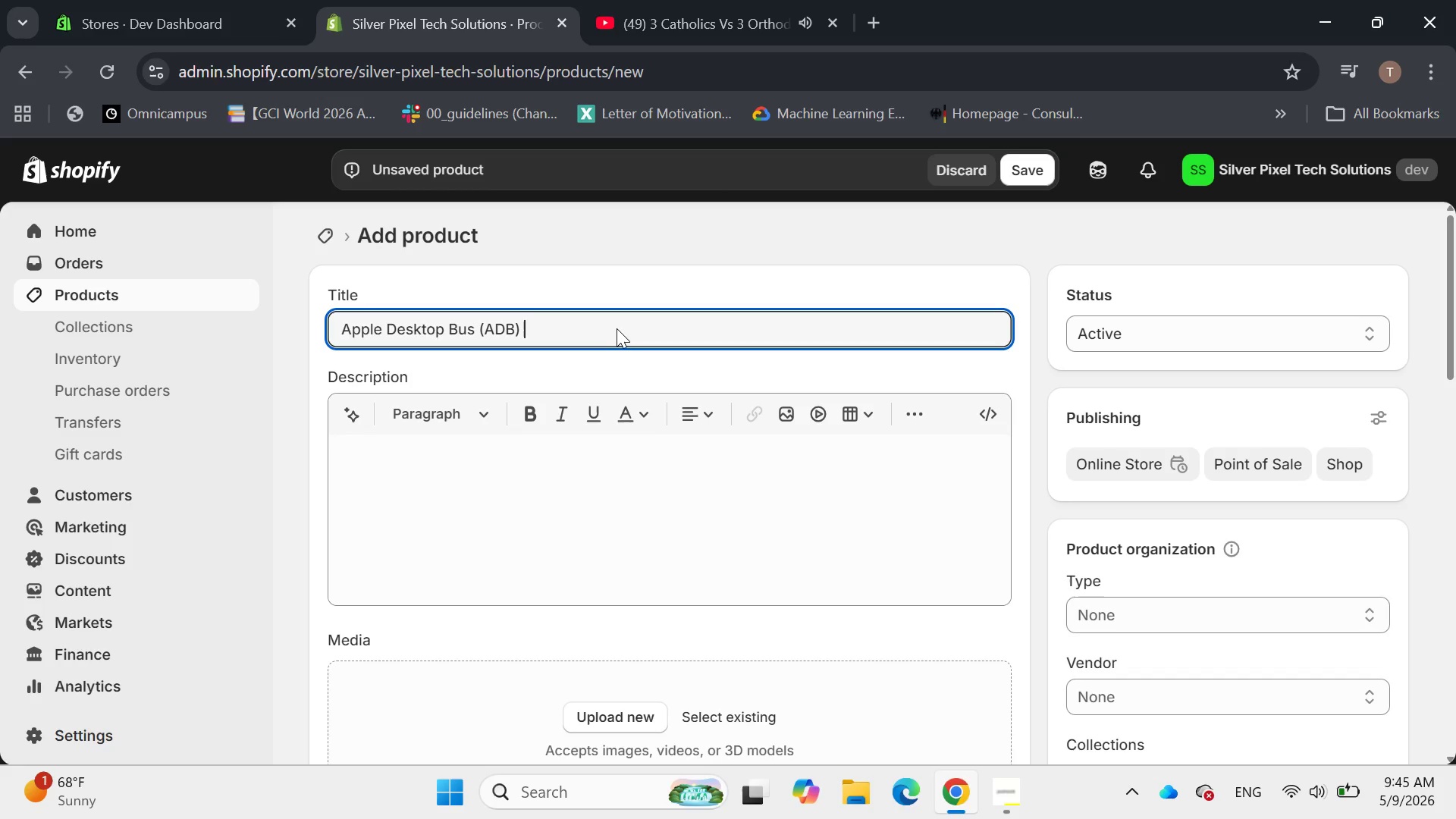 
type( Pero)
key(Backspace)
type(iphr)
key(Backspace)
type(eral Repair )
 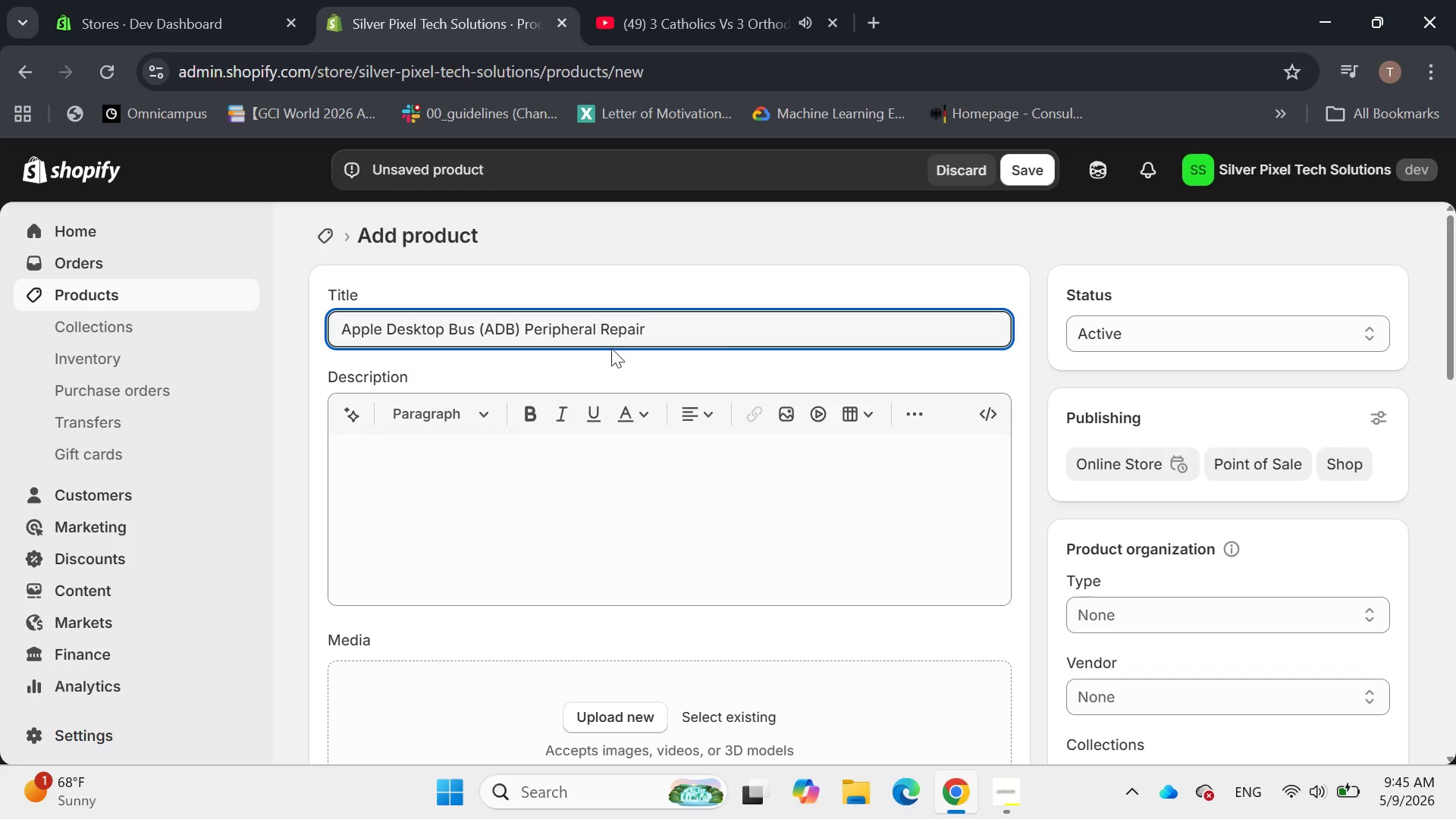 
type(Service)
 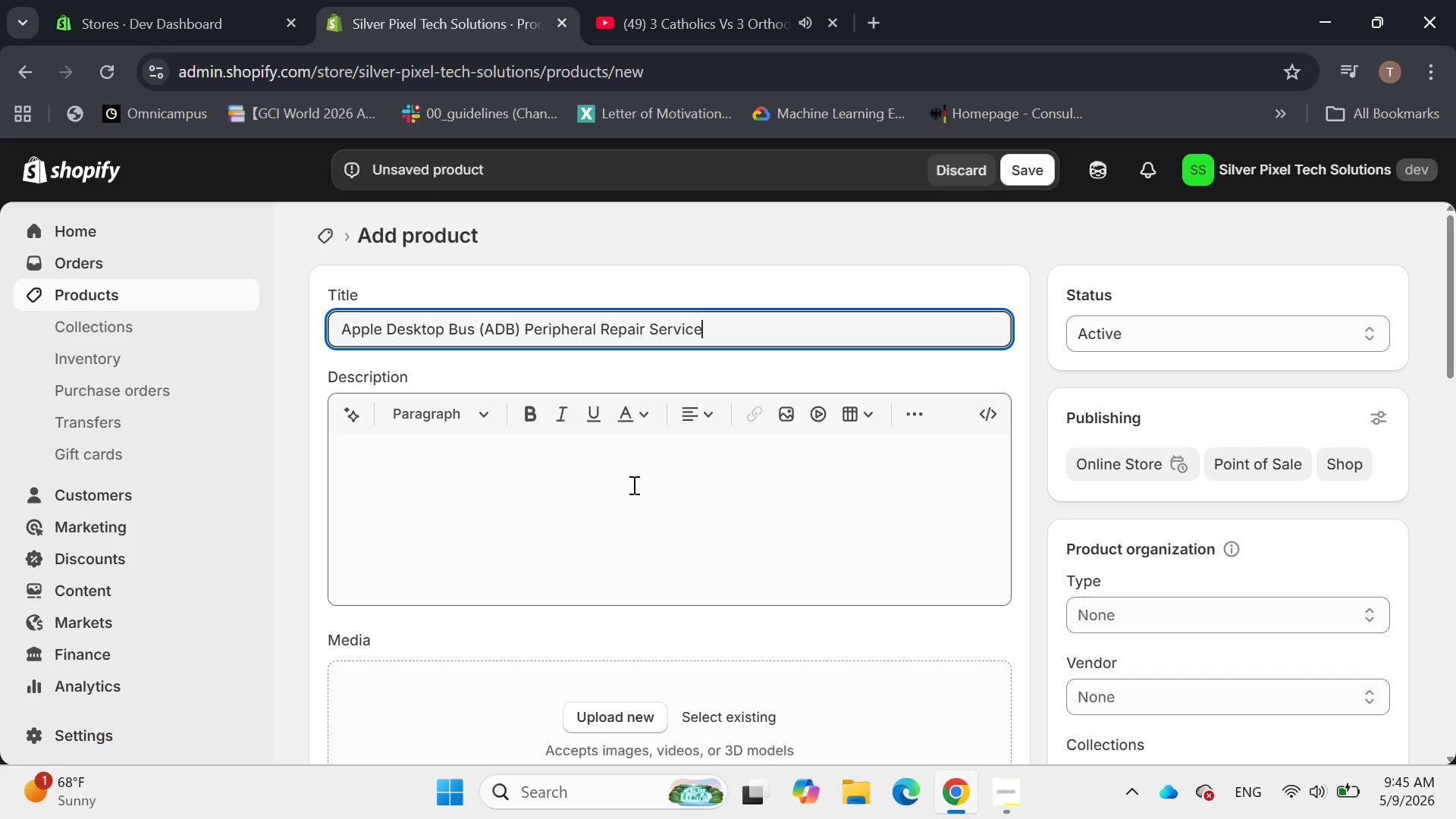 
left_click([528, 517])
 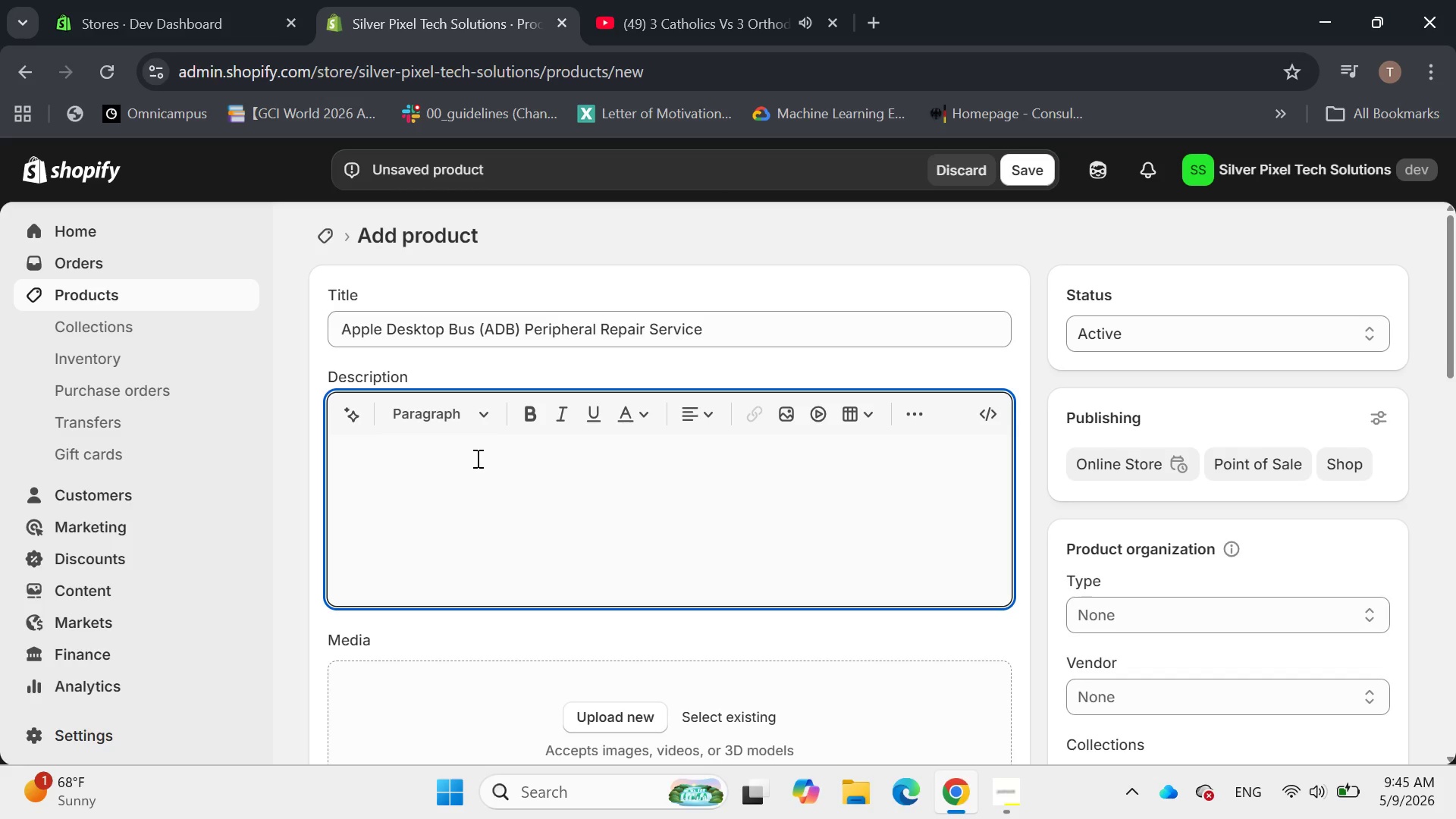 
wait(5.3)
 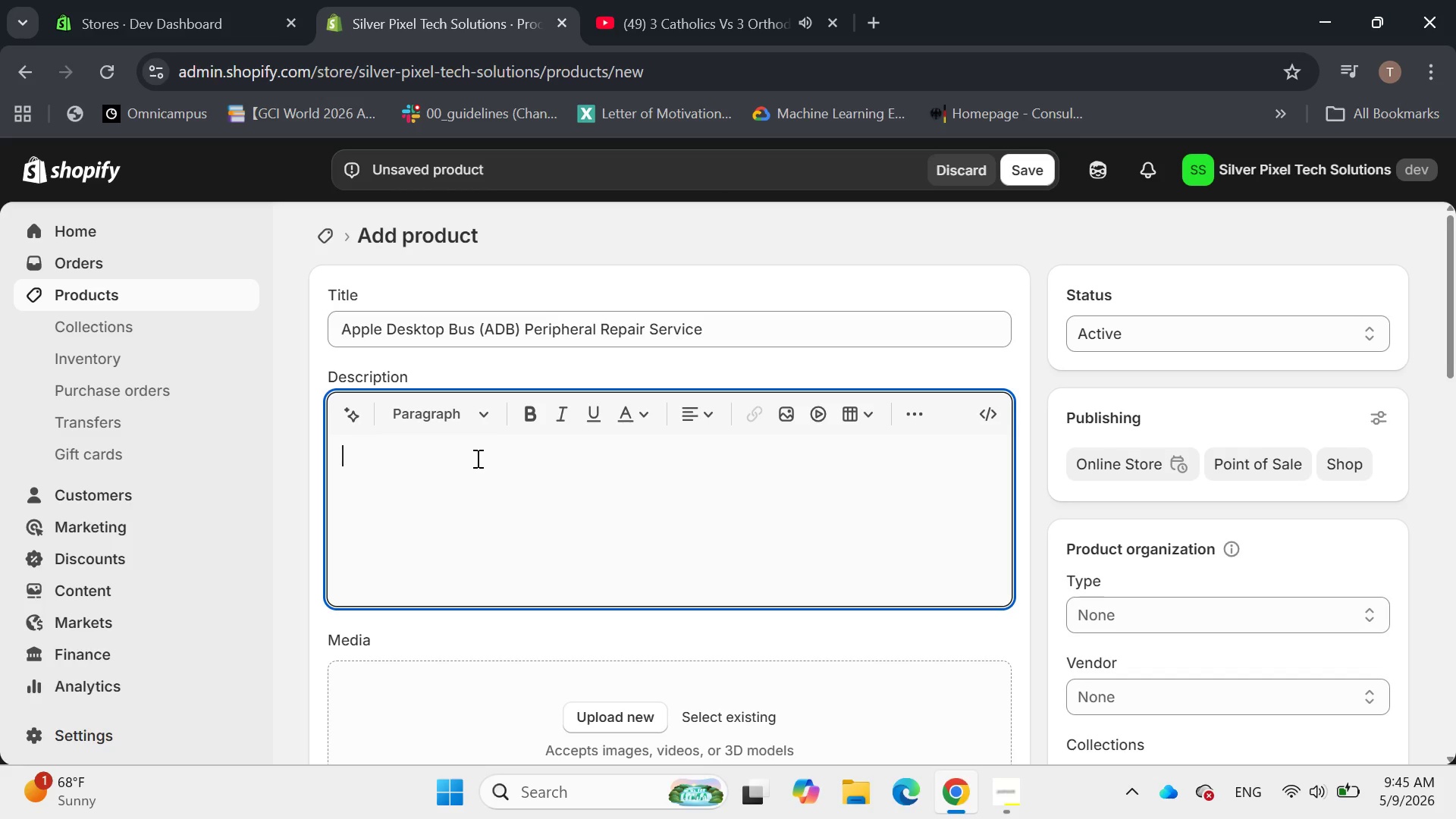 
left_click([419, 421])
 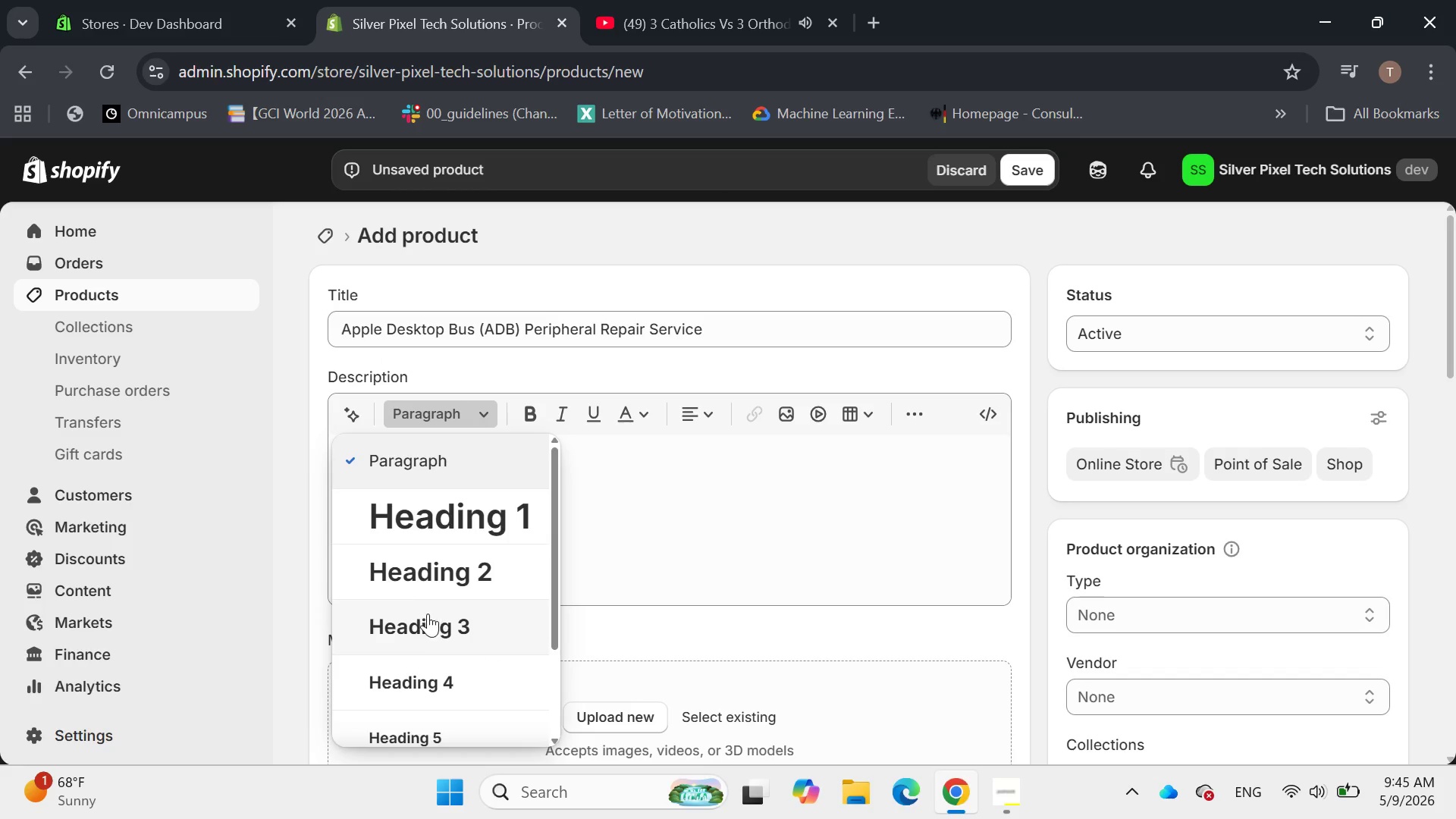 
left_click([427, 623])
 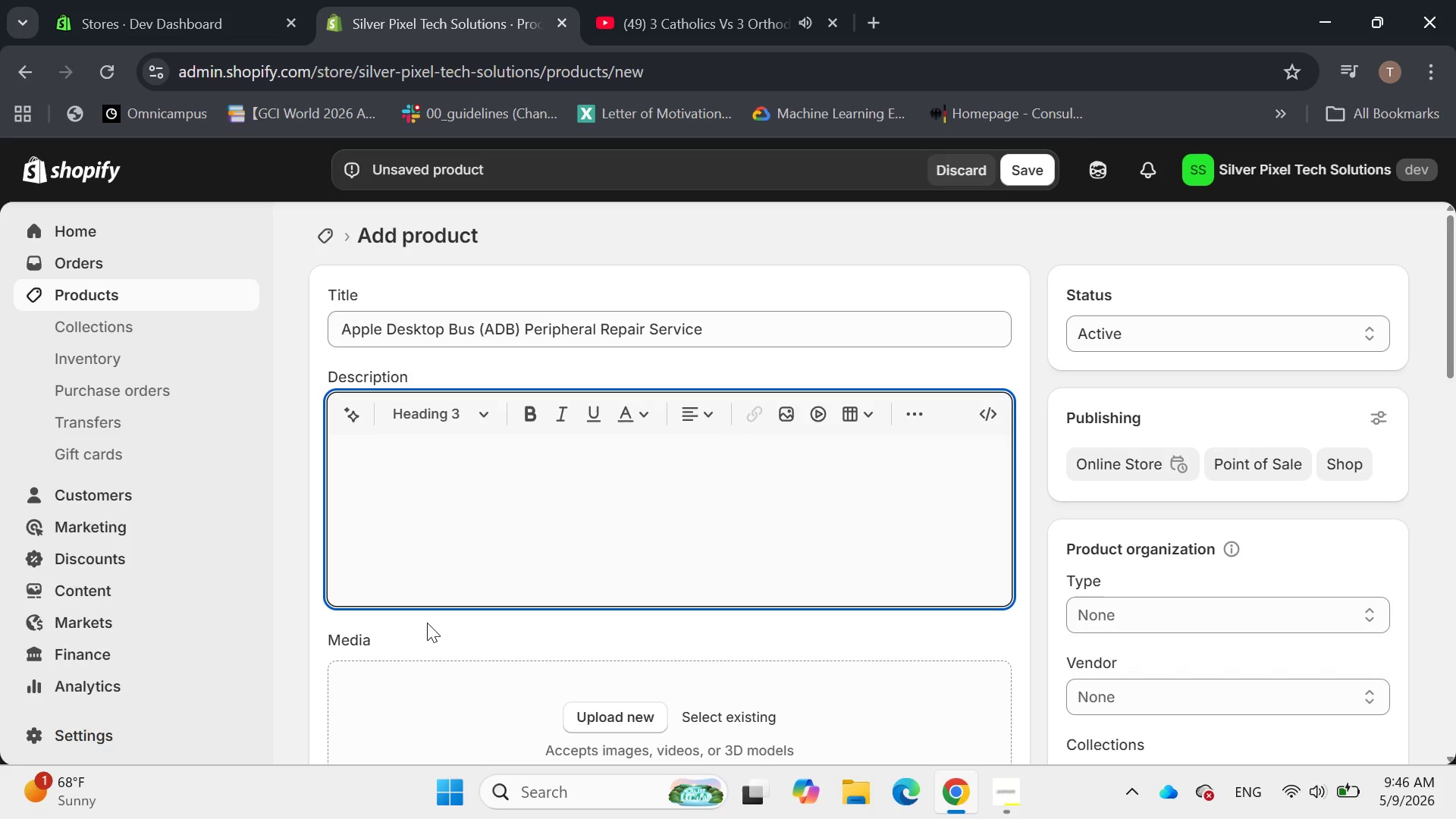 
type(Revive Your Vit)
key(Backspace)
type(ntagr)
key(Backspace)
type(e A)
 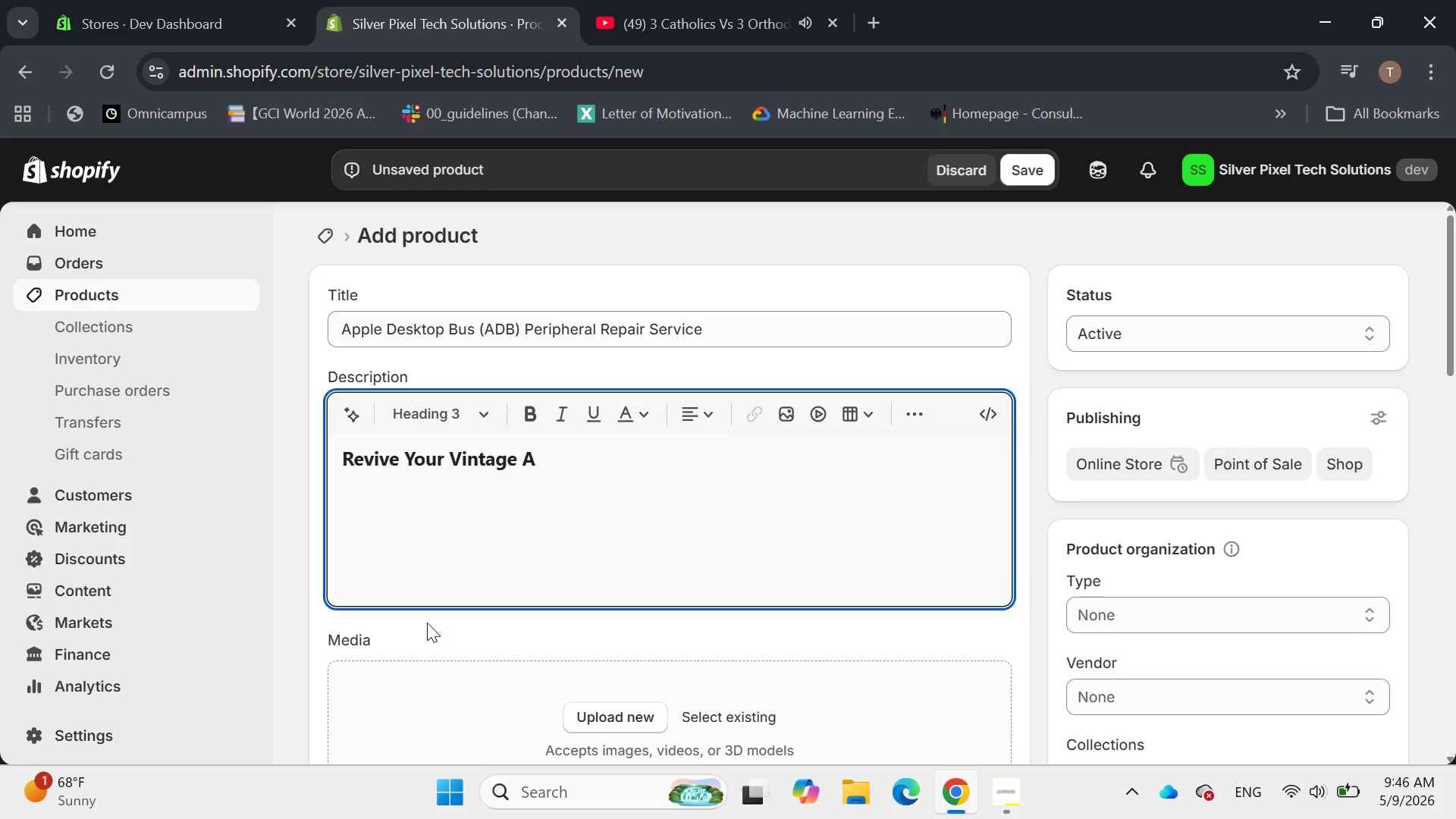 
type(pple Deskto[)
key(Backspace)
type(p Bus ())
 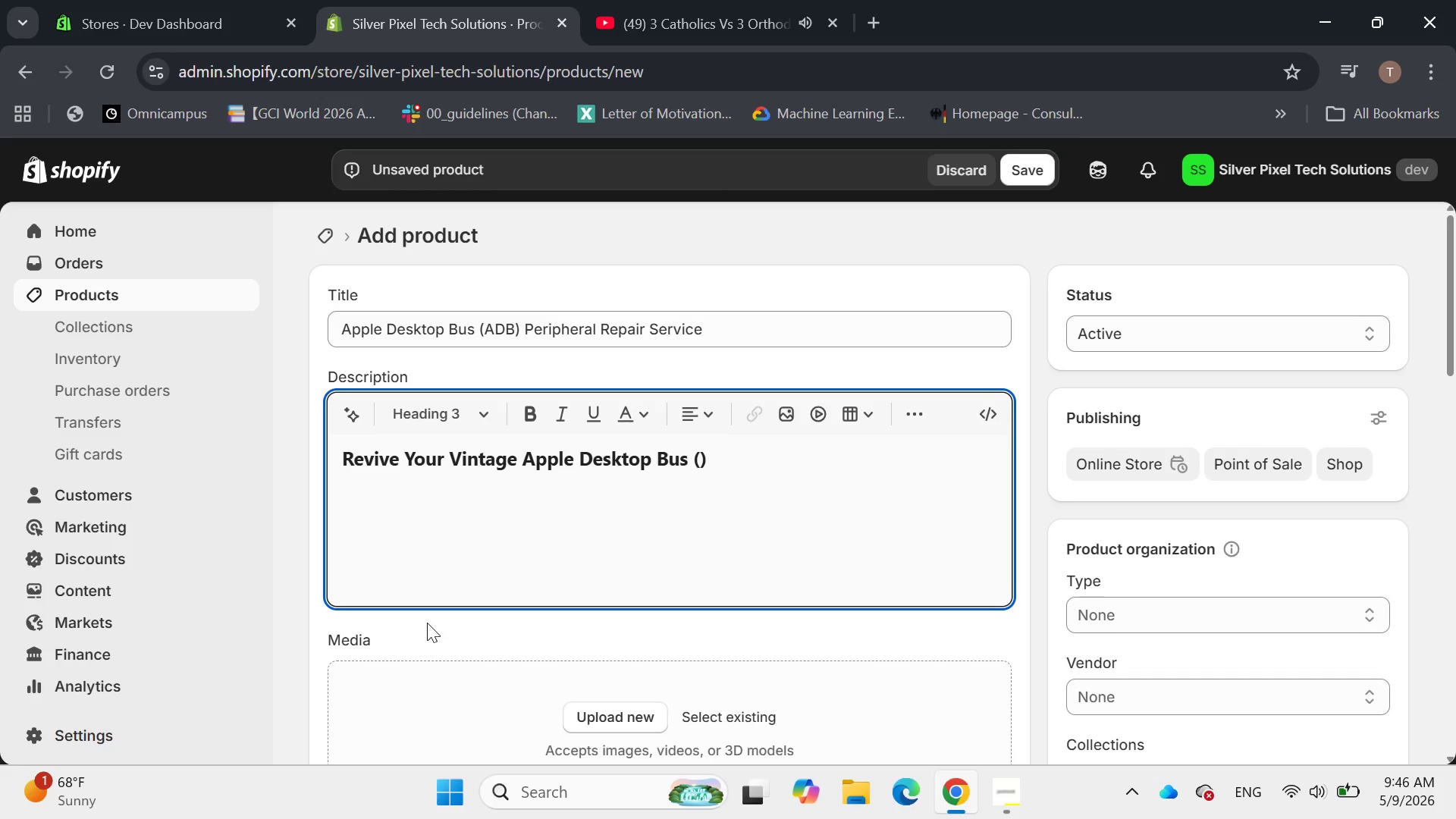 
 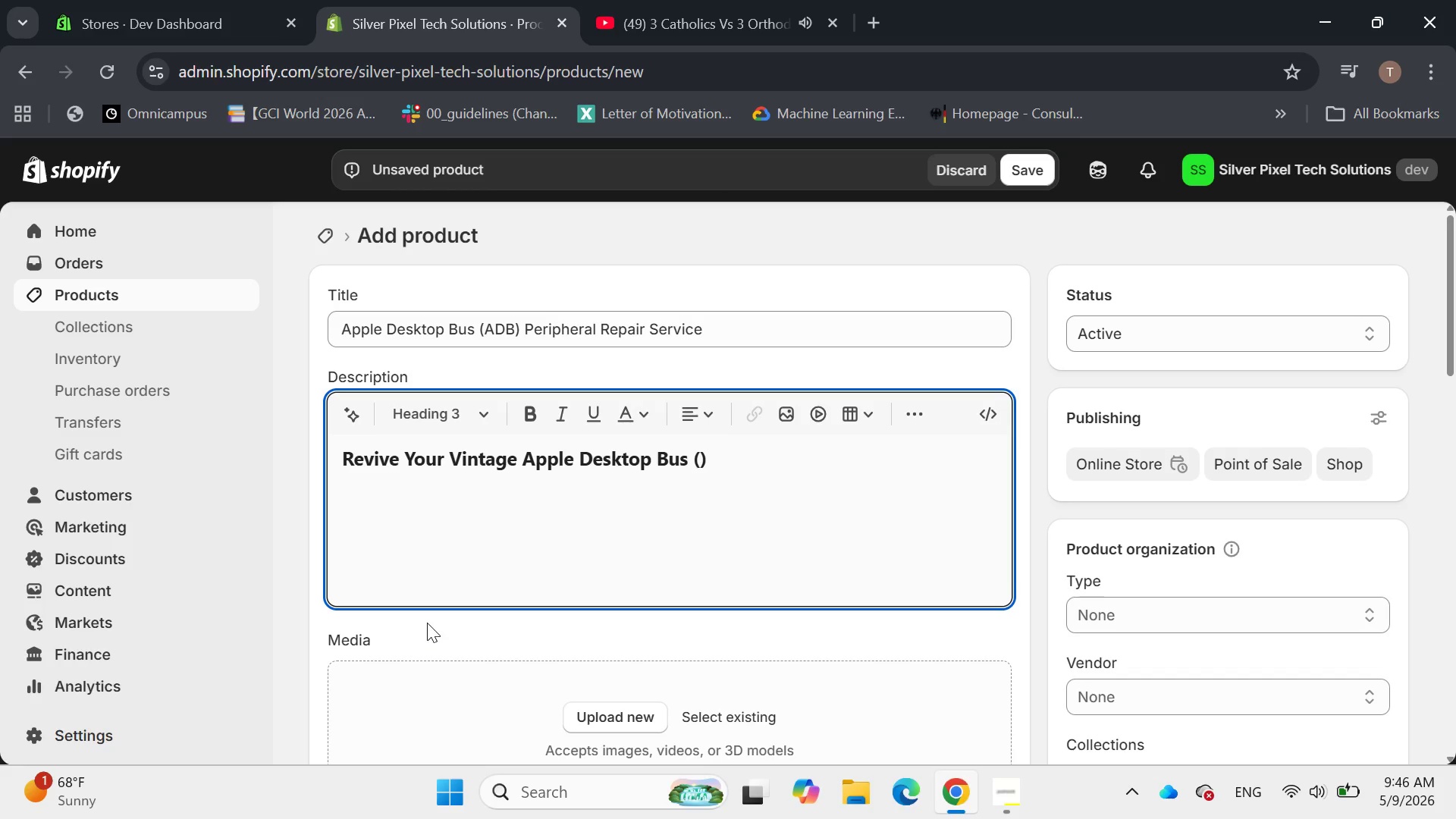 
key(ArrowLeft)
 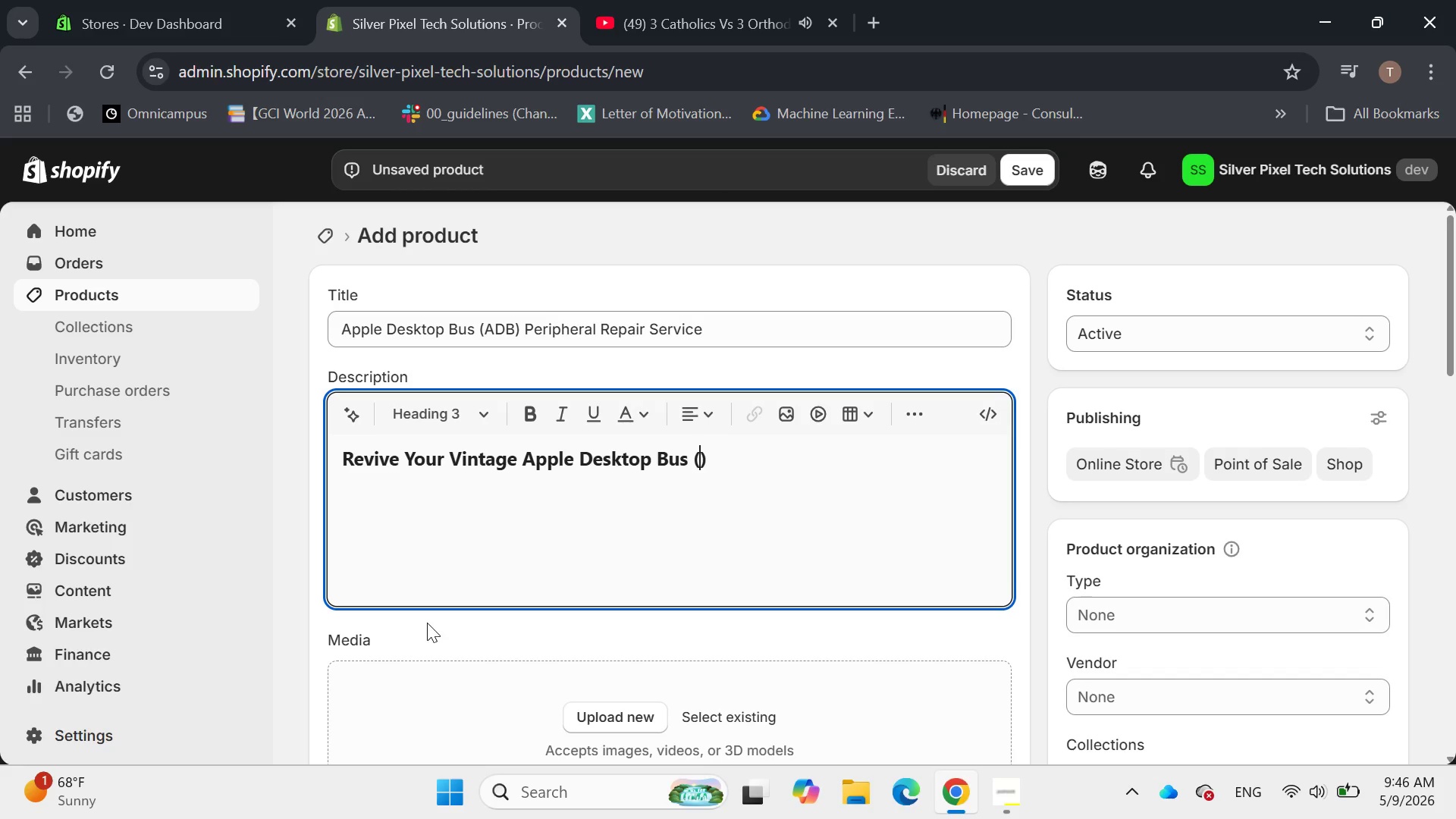 
type(ADB)
 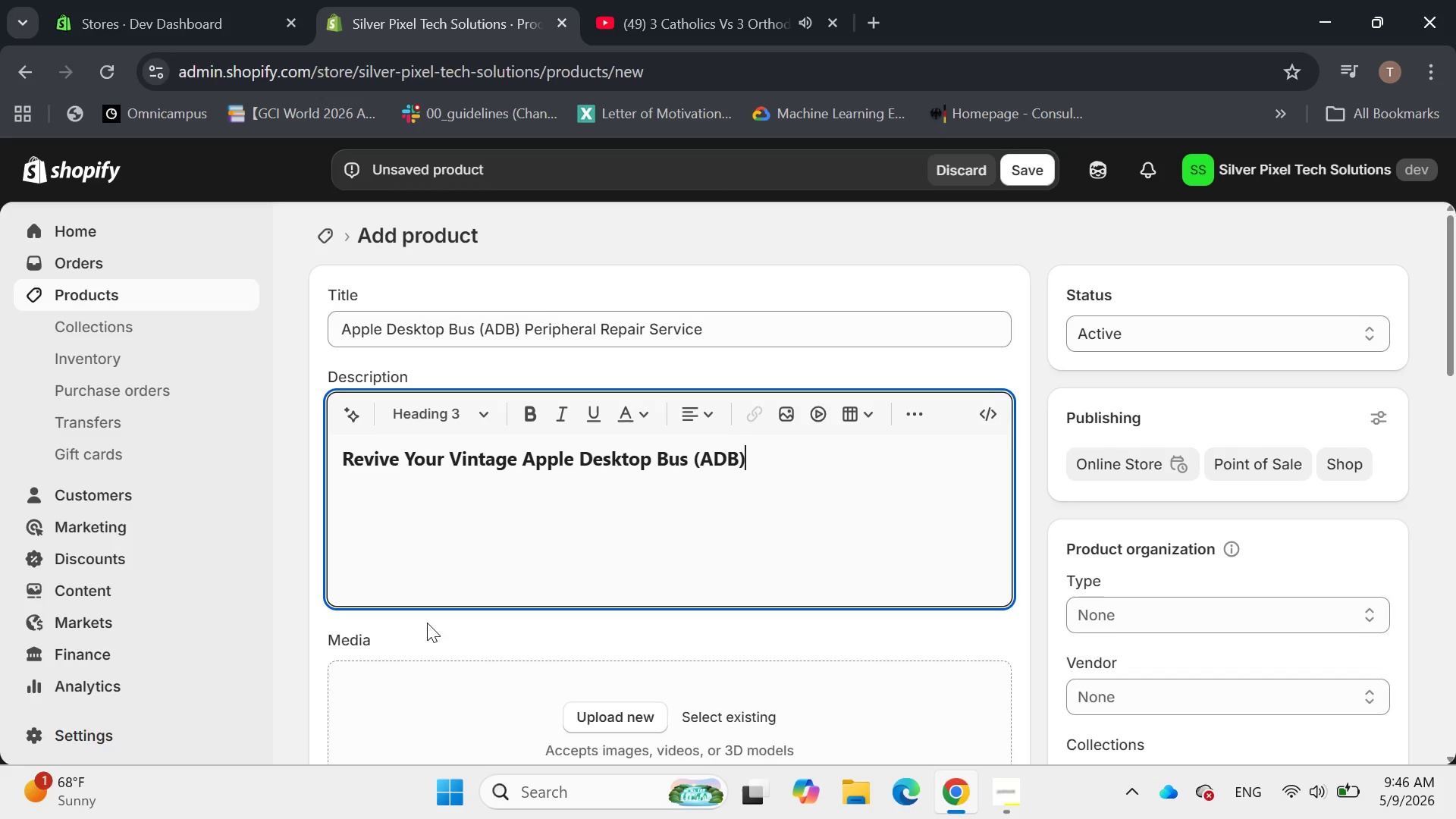 
key(ArrowRight)
 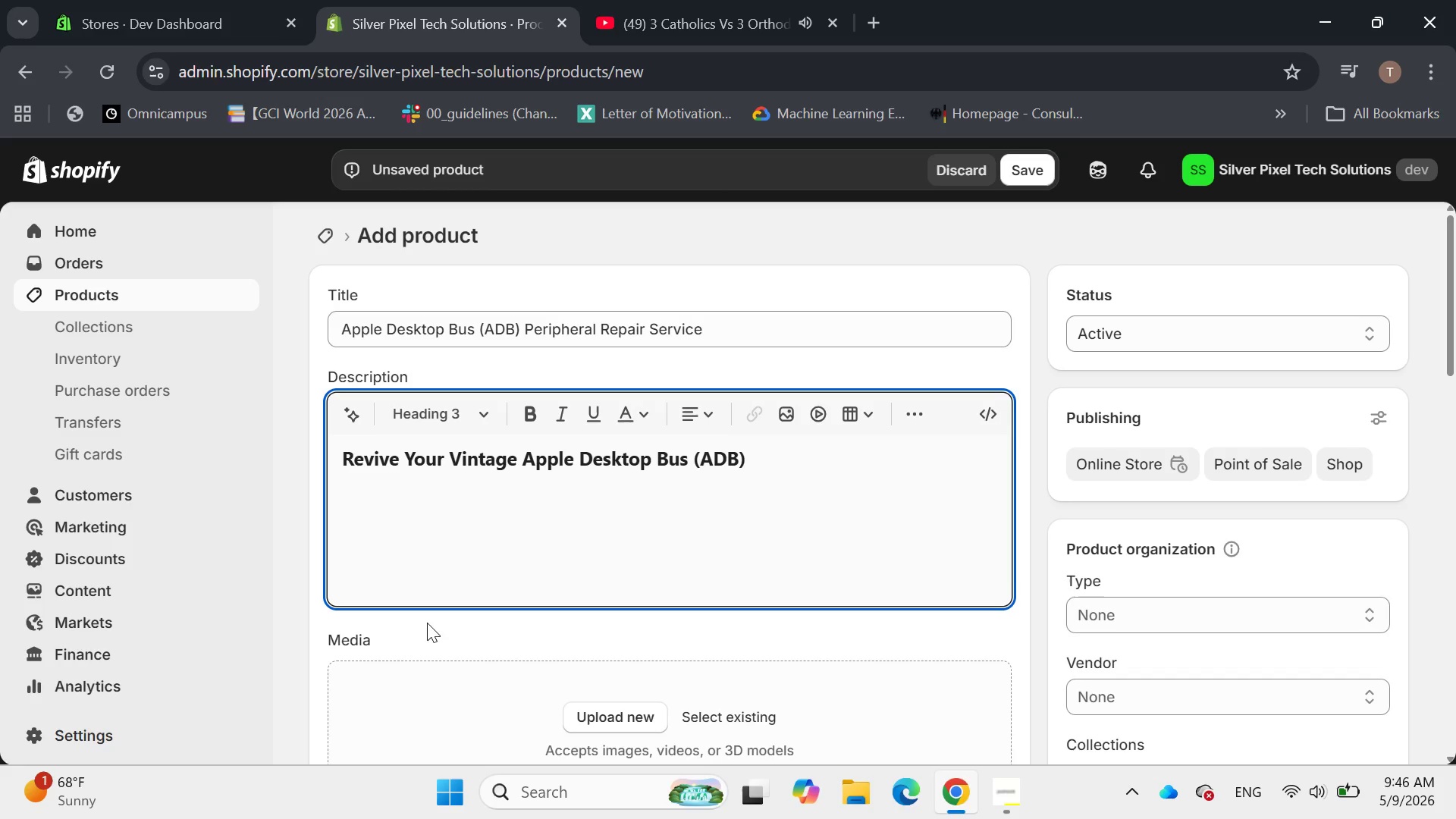 
type( Peripherals )
 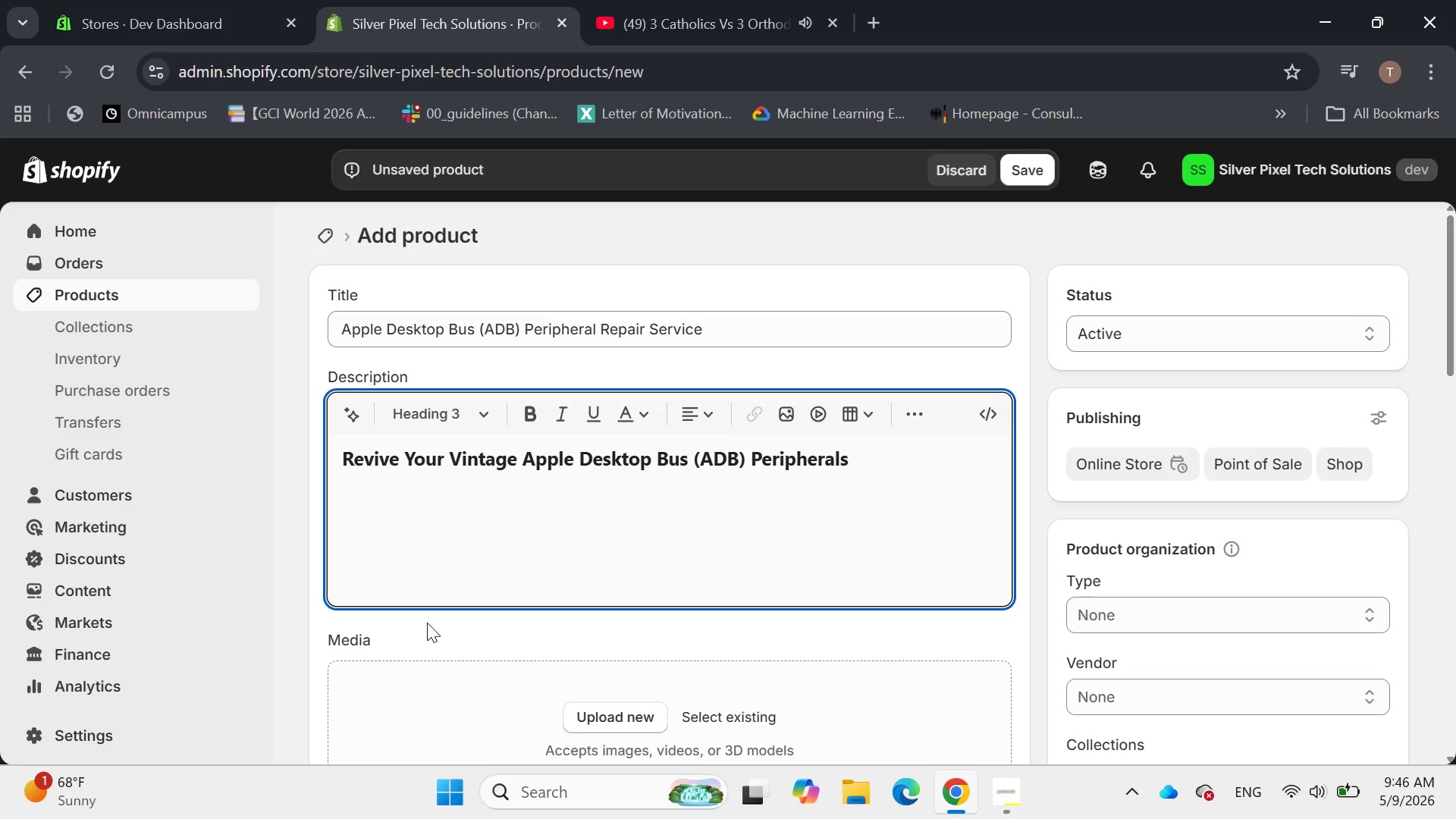 
key(Enter)
 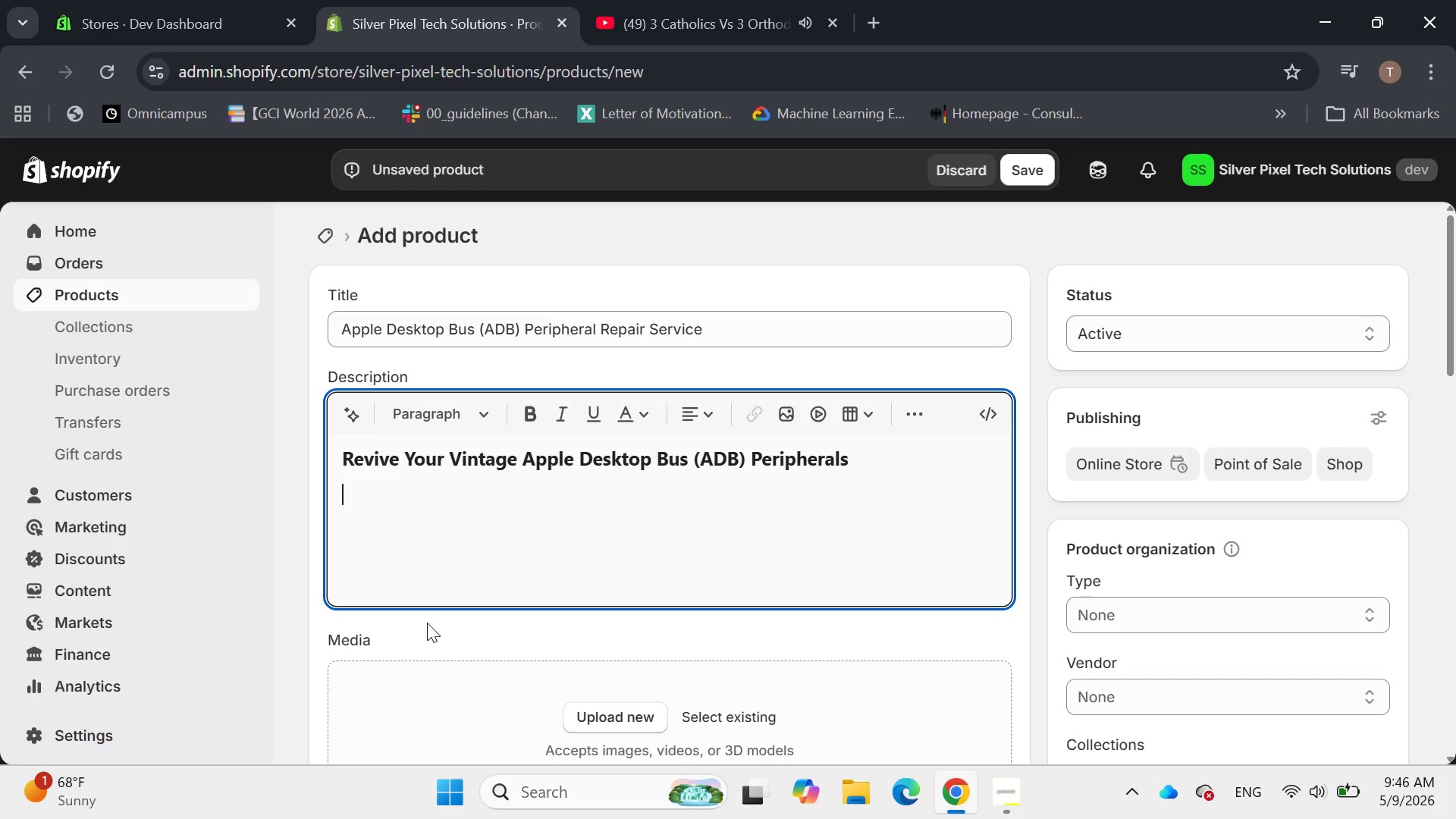 
type(Your classic Macintosh computer isn't complete without its original APPl)
key(Backspace)
key(Backspace)
key(Backspace)
type(pple Des)
 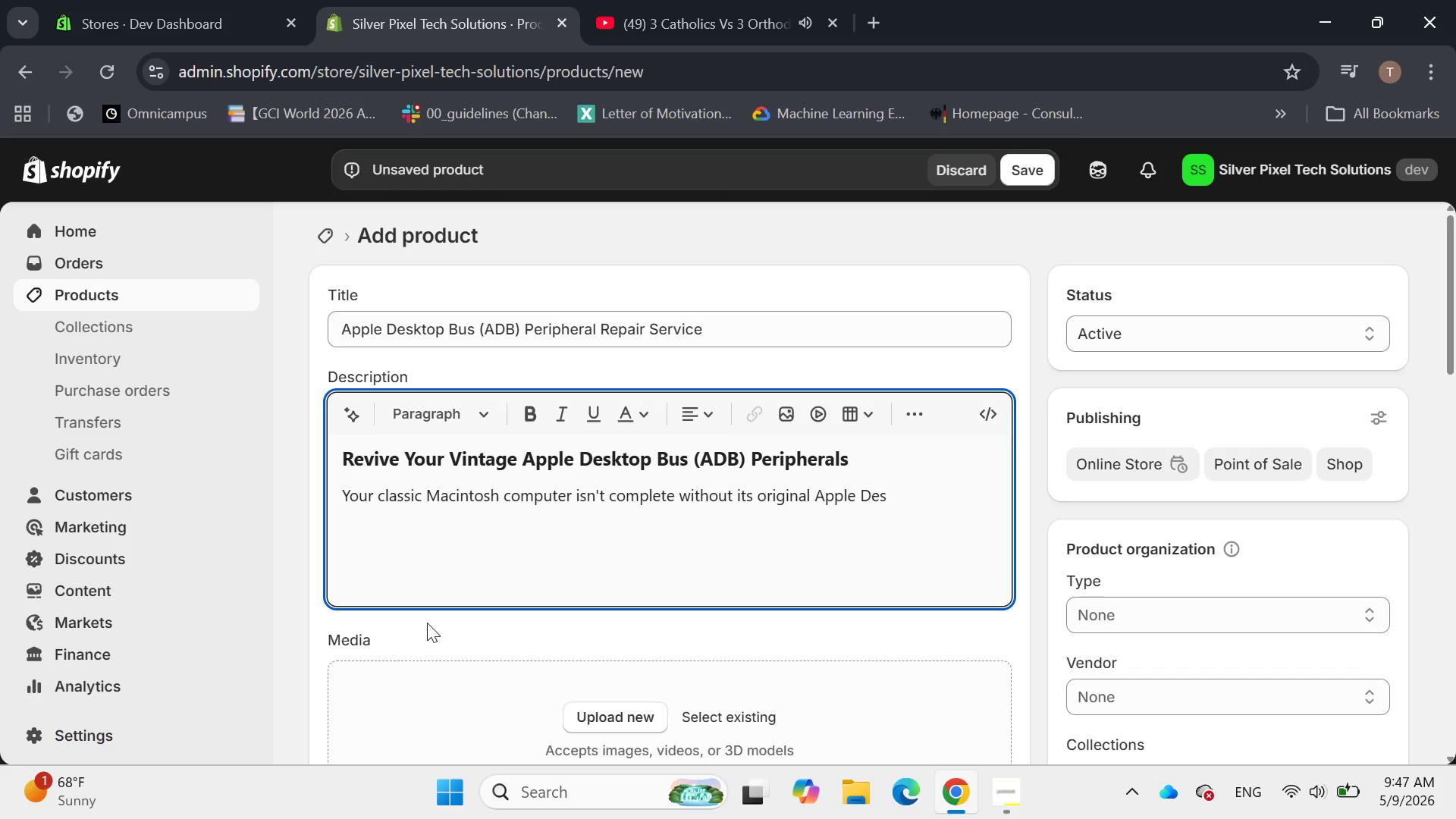 
wait(6.2)
 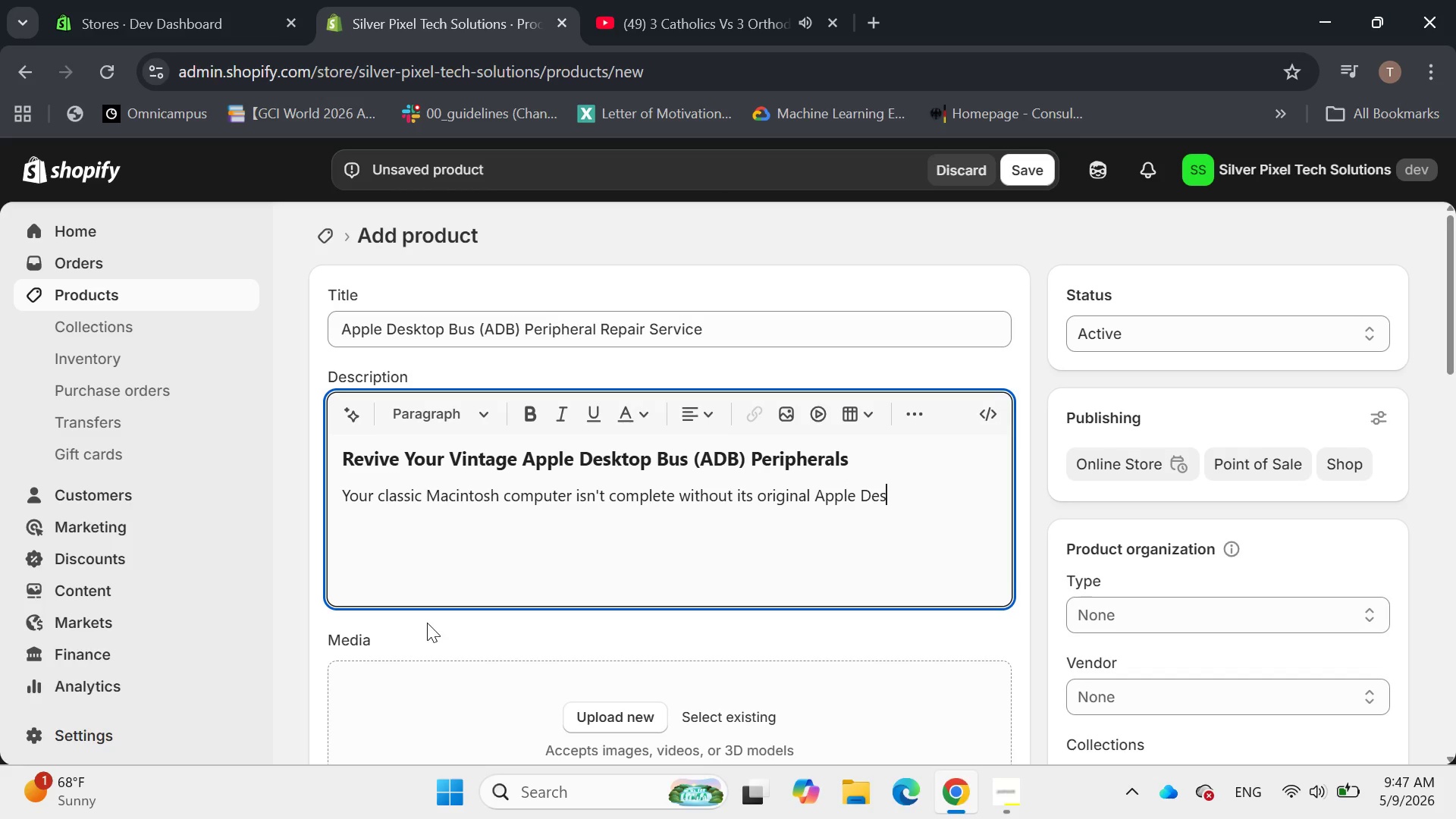 
type(ktop Bus ())
 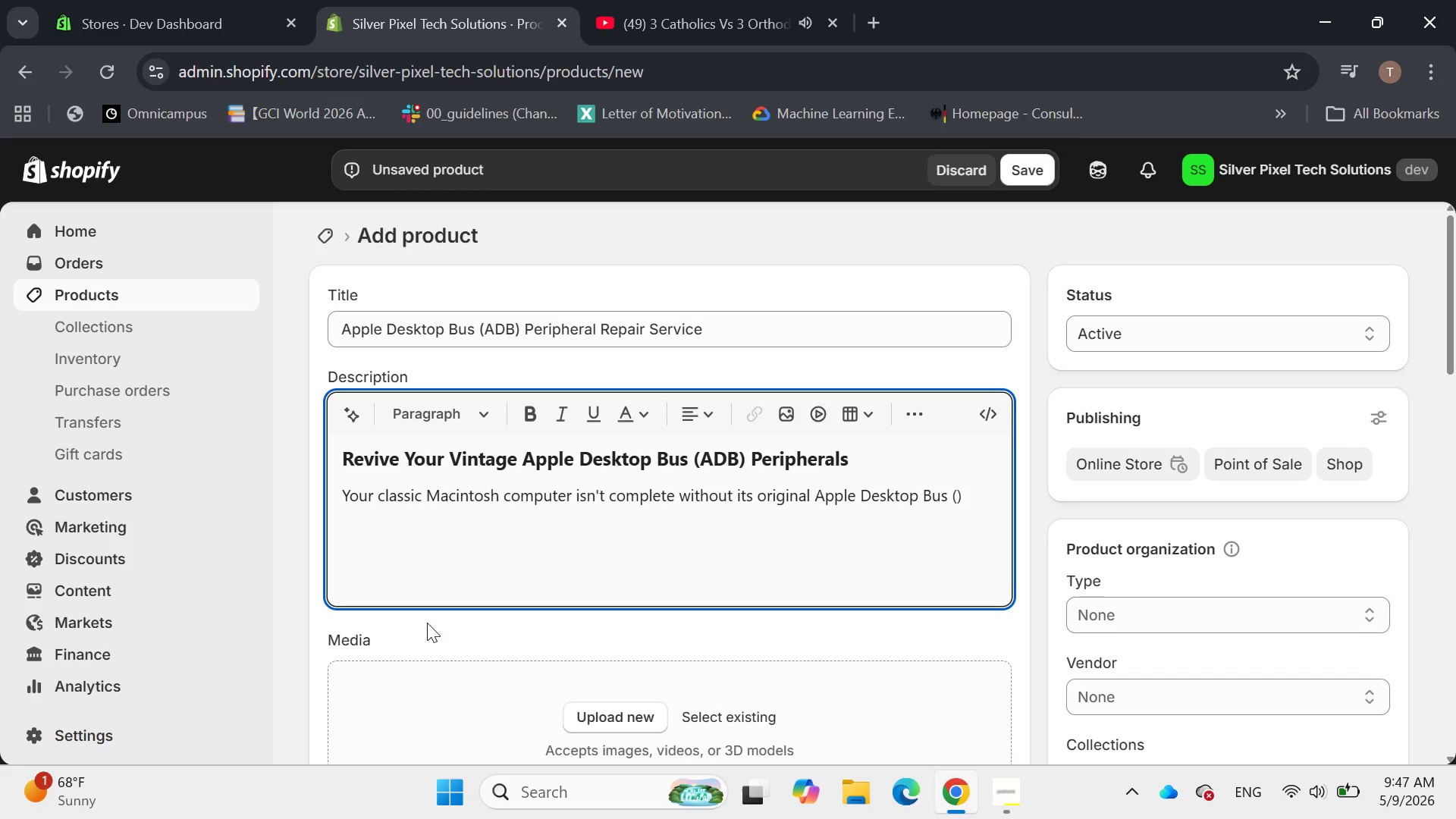 
key(Control+ControlRight)
 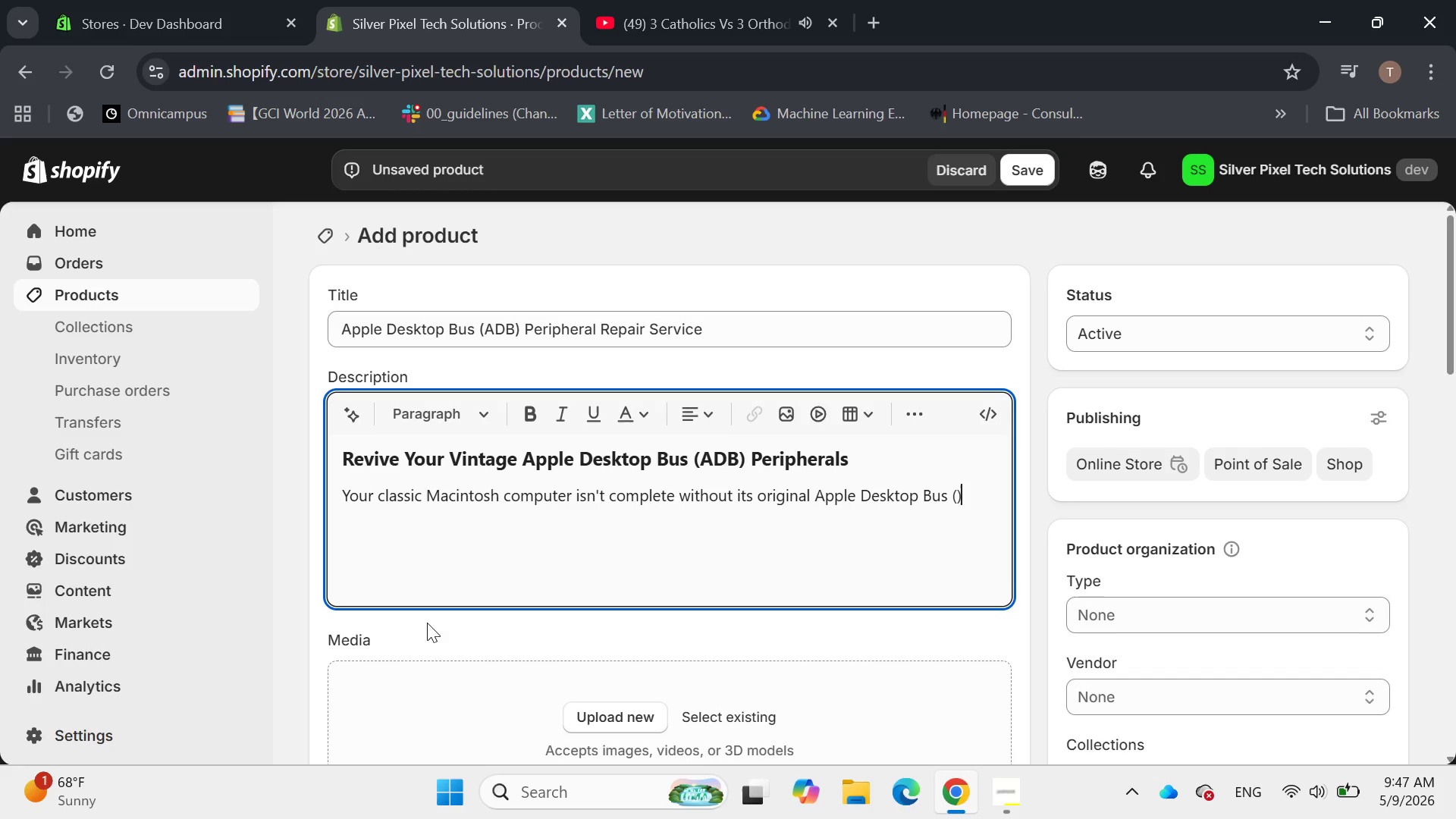 
key(ArrowLeft)
 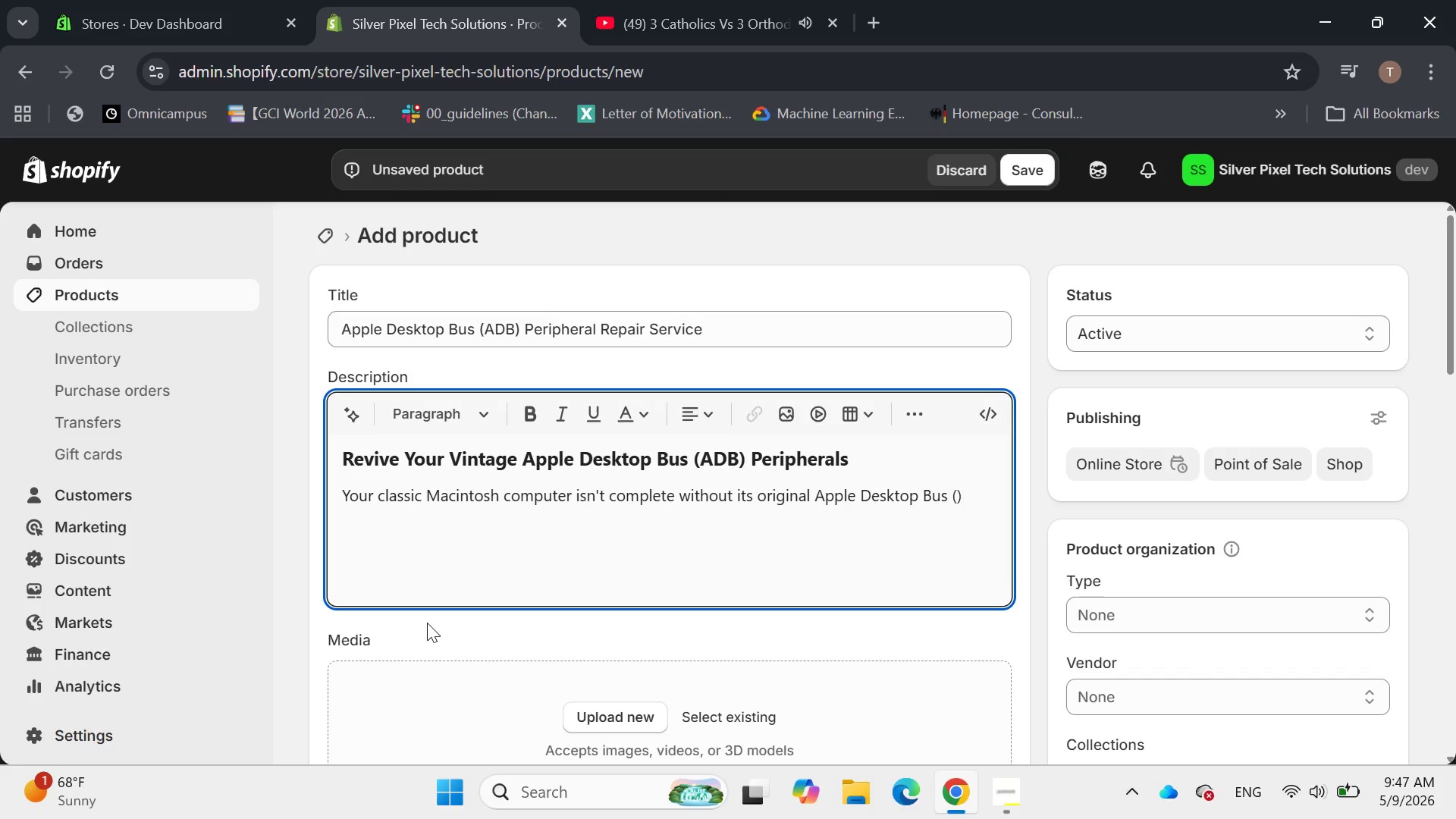 
type(ADB[End])
 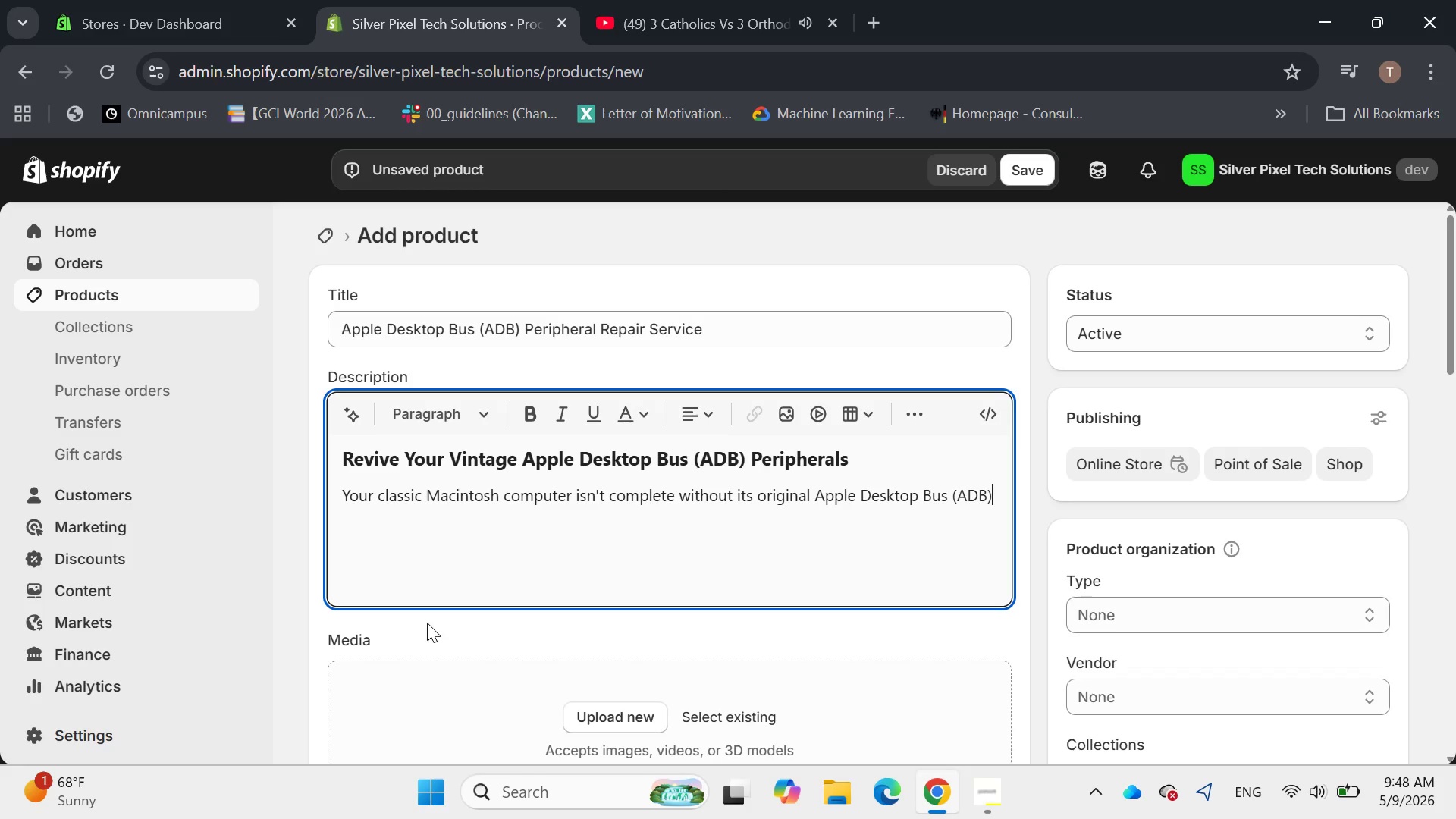 
key(ArrowRight)
 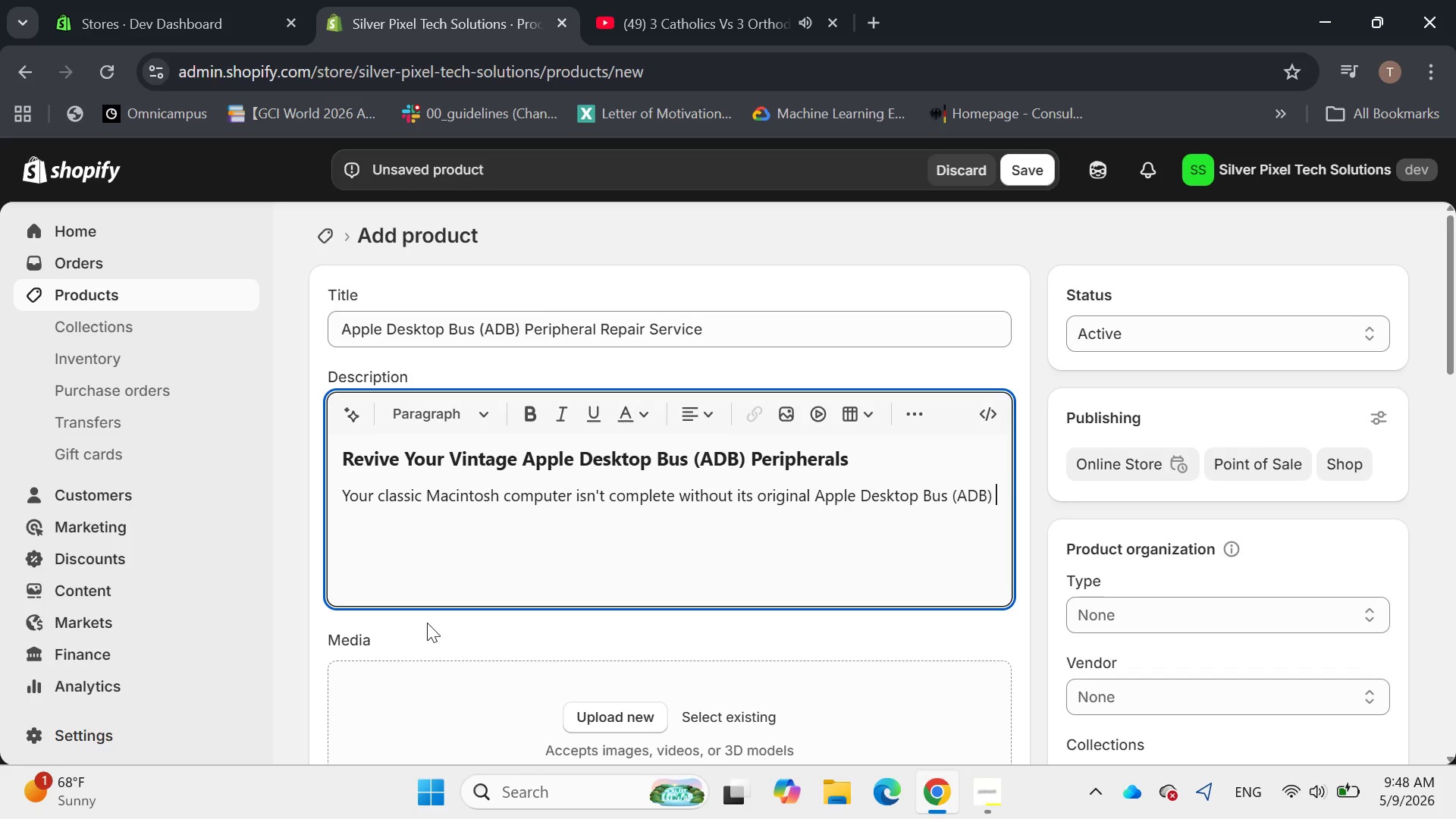 
type( Keyboard, mouse, or other peripherals. If these iconic devices are sticky, unresponse)
key(Backspace)
type(ive )
key(Backspace)
type(, or simple)
 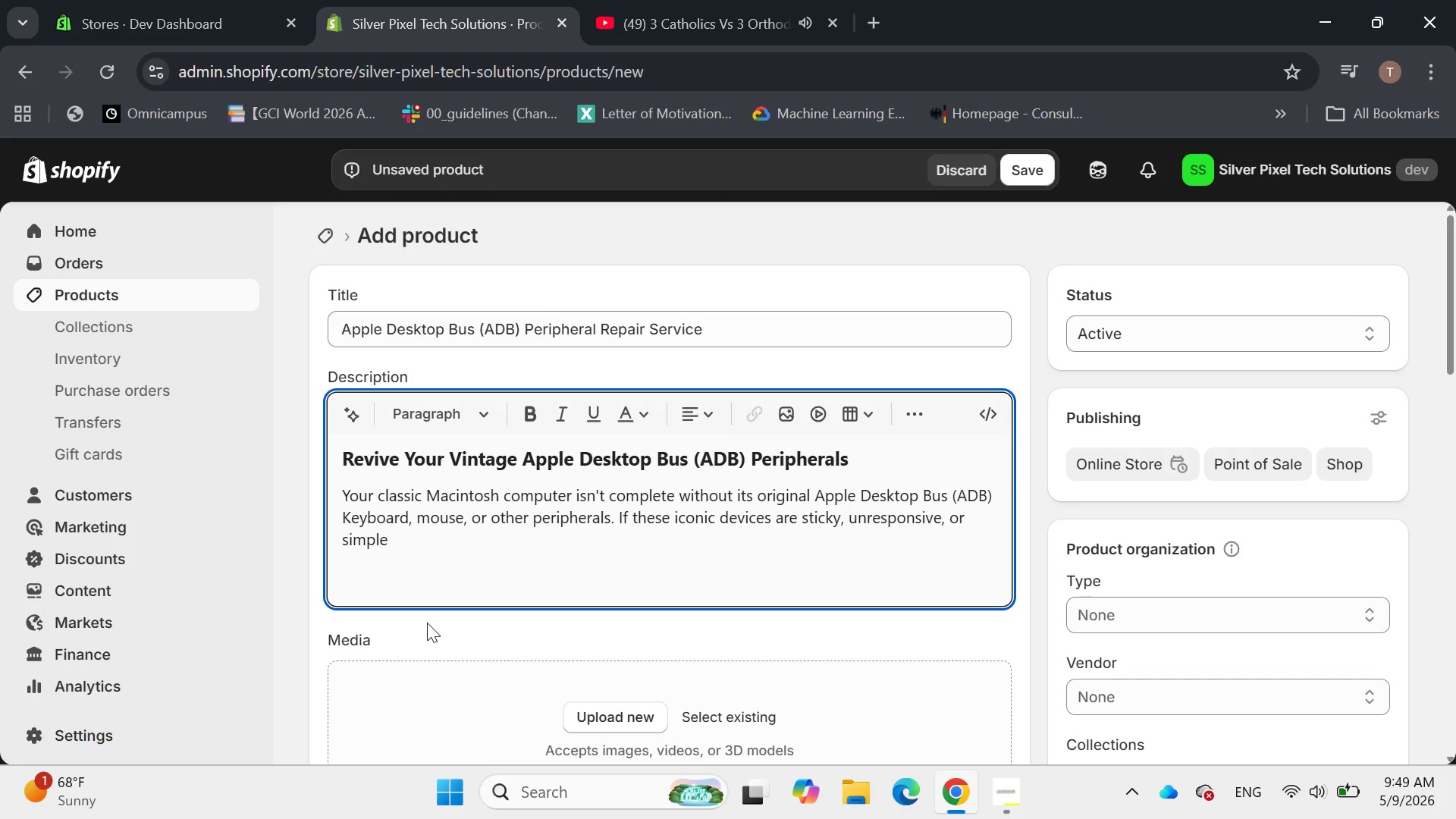 
key(Backspace)
 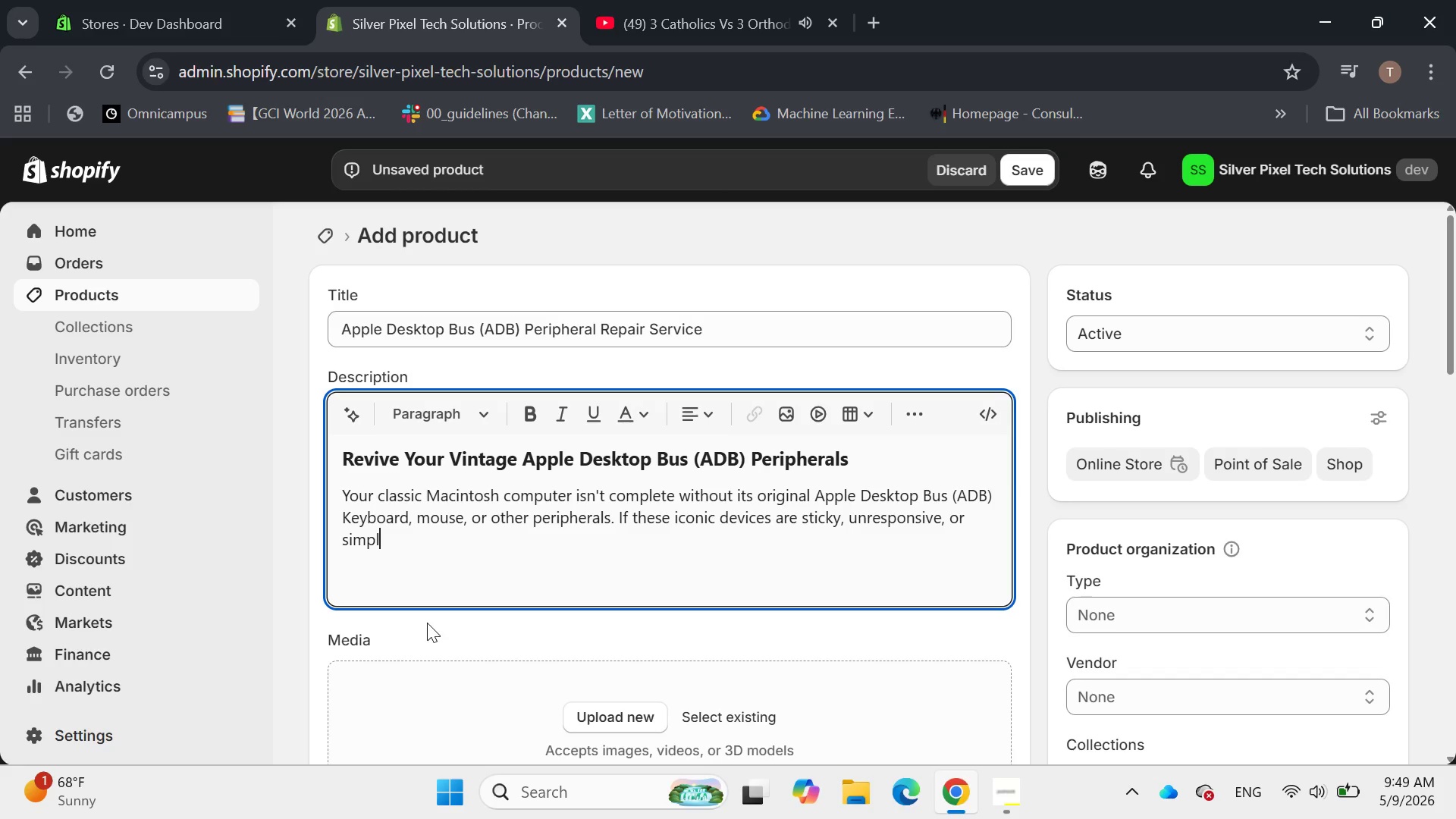 
key(Y)
 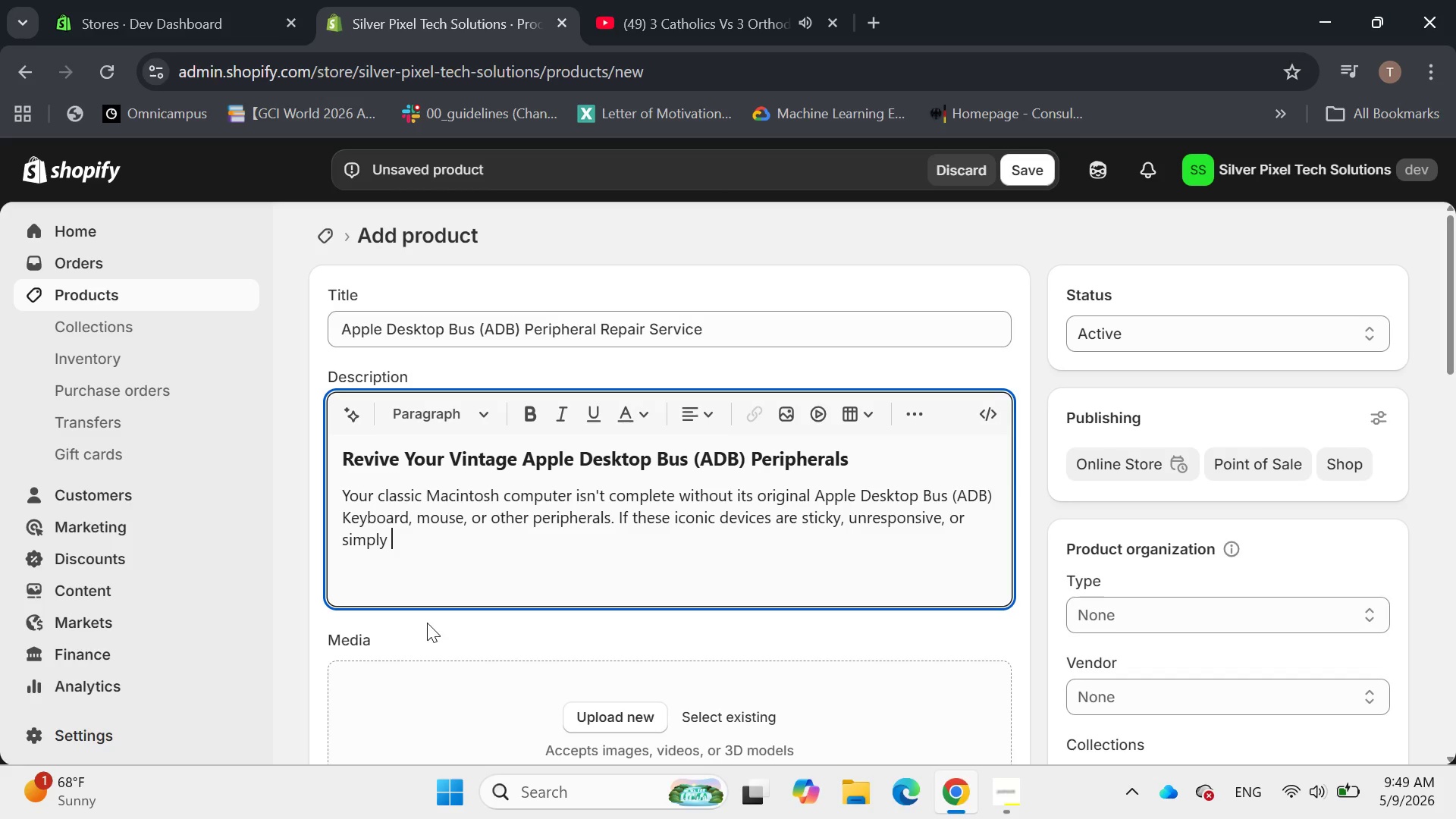 
key(Space)
 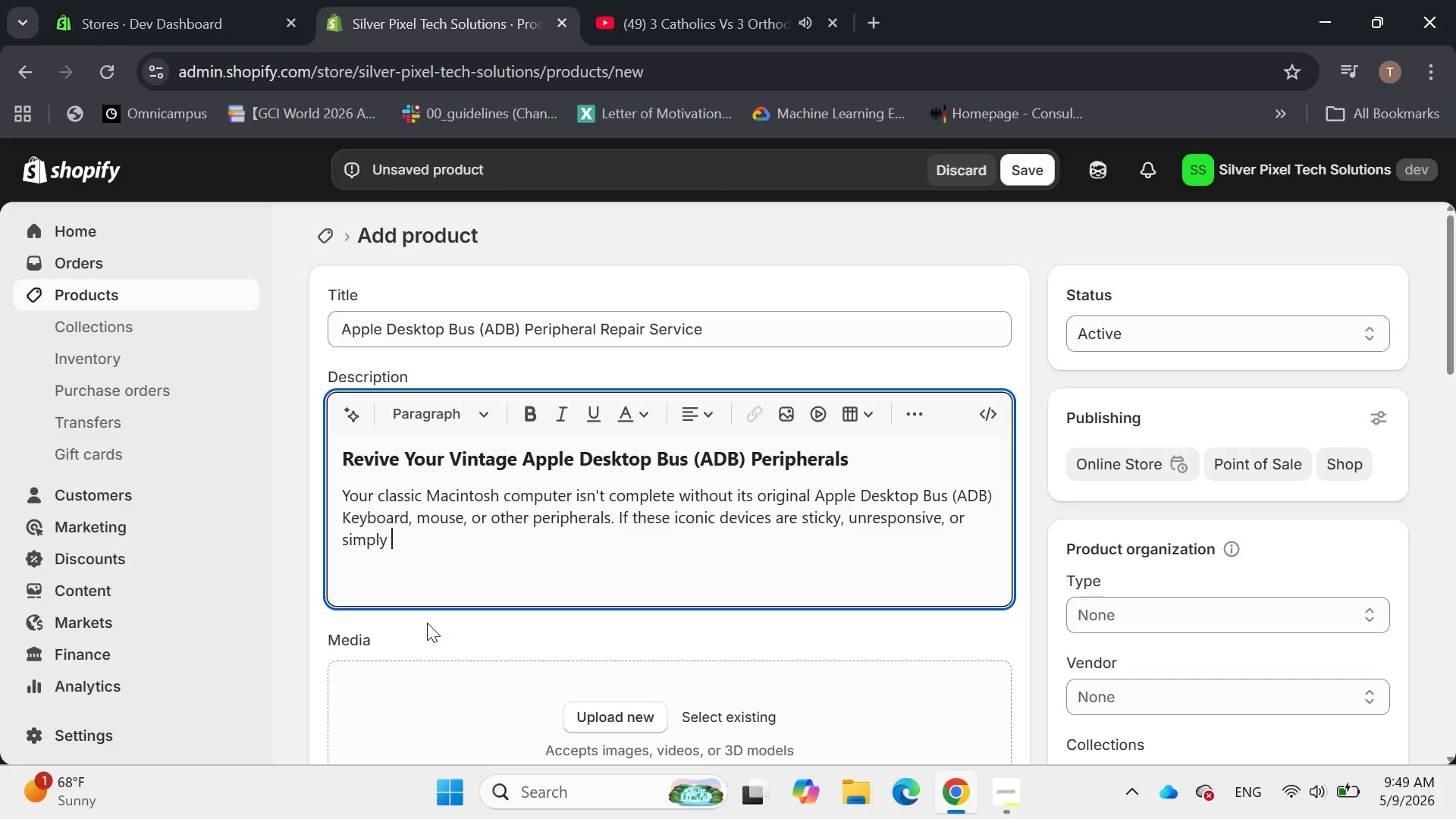 
type(not)
 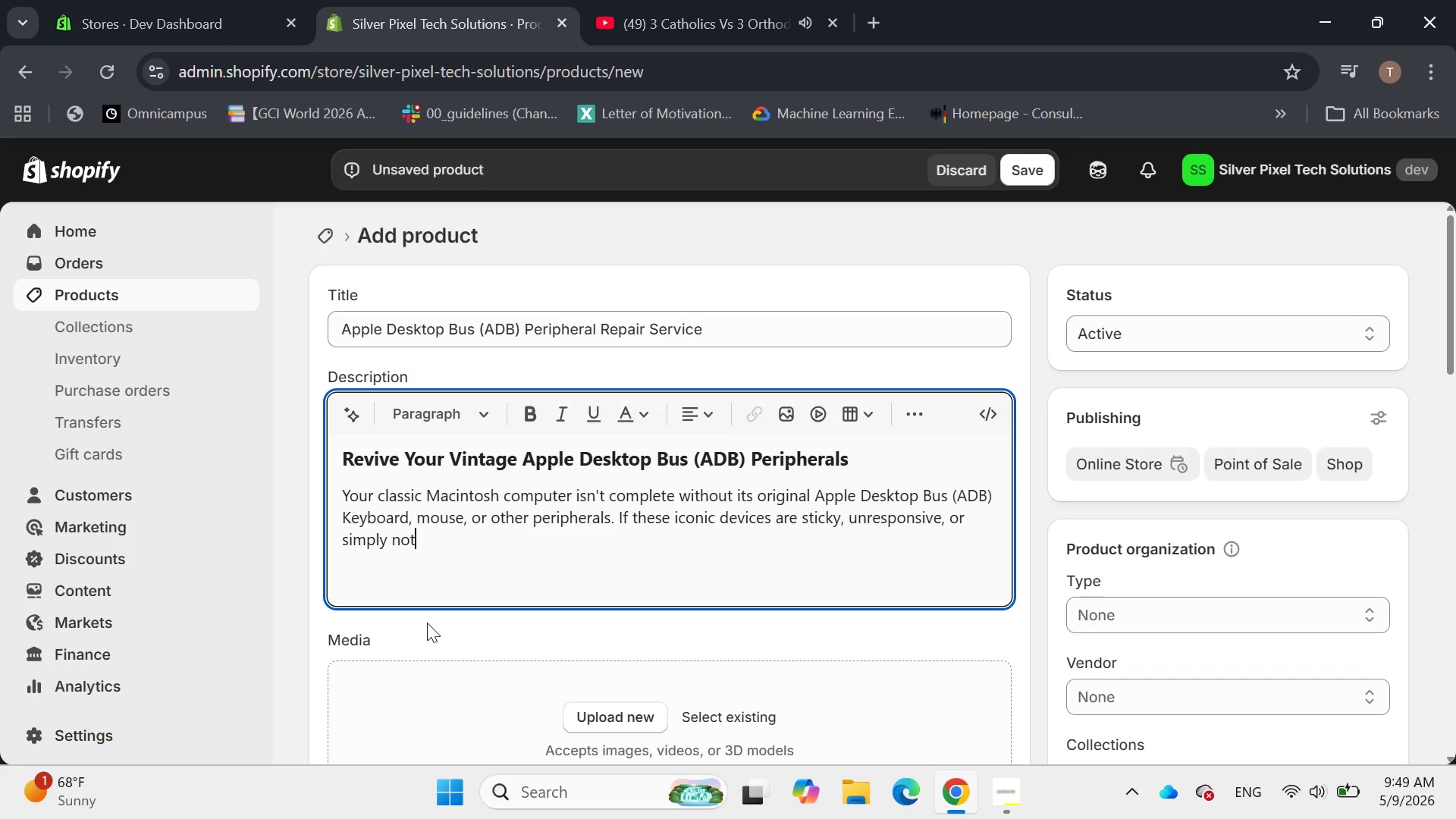 
wait(11.44)
 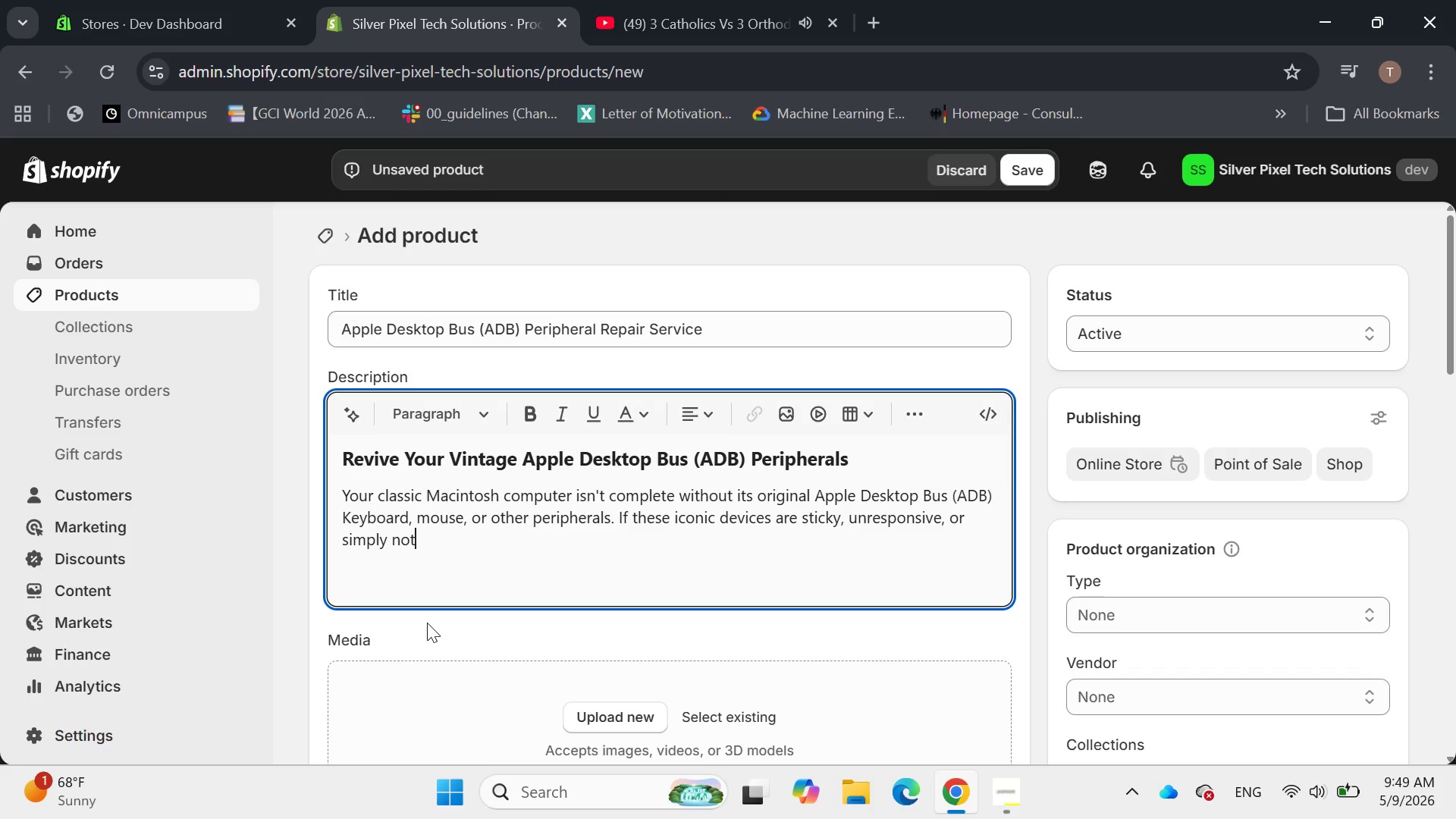 
type( ==)
key(Backspace)
key(Backspace)
type(functioning, our **ADB Peripher)
 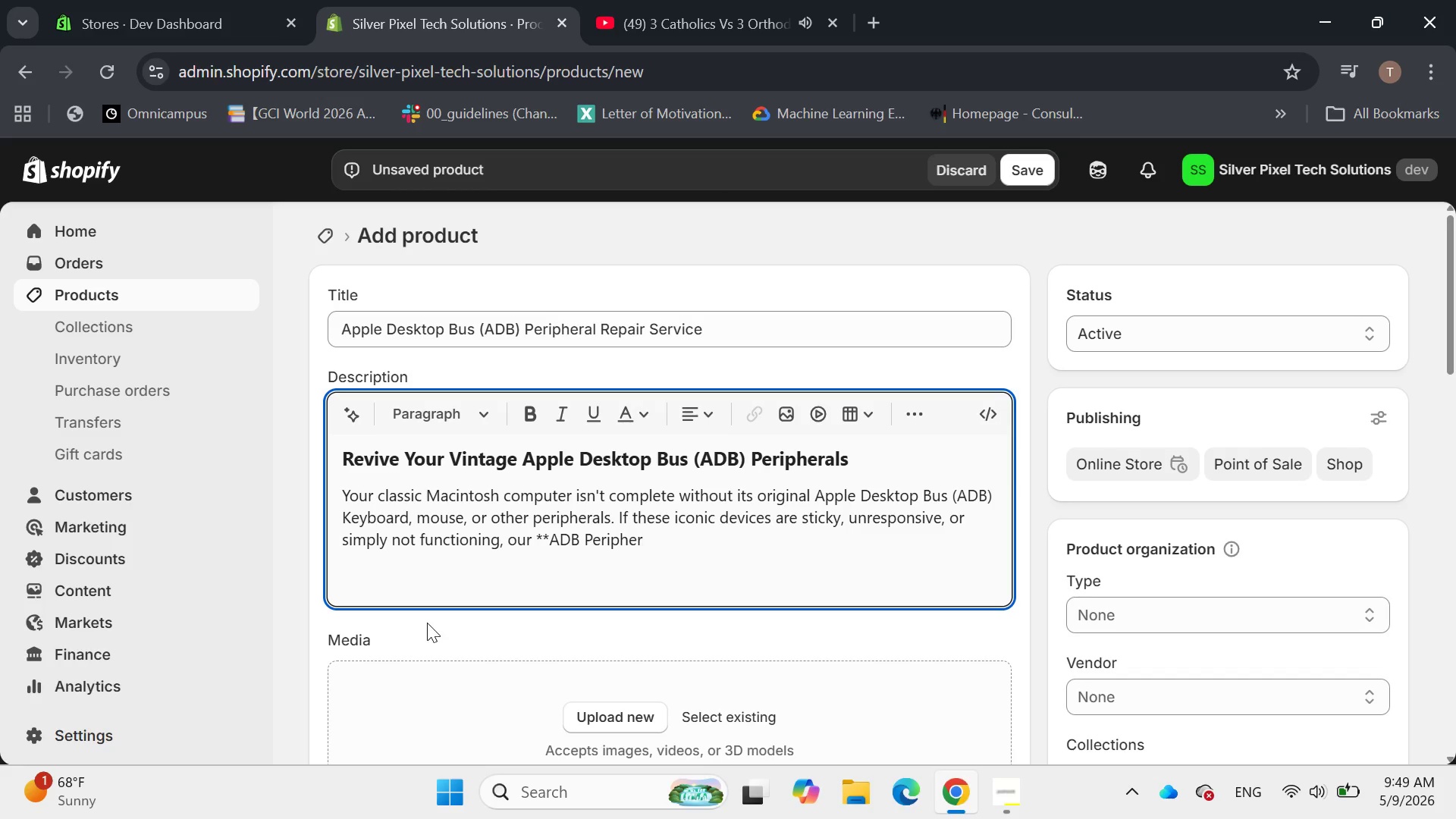 
type(al Repair Services** )
 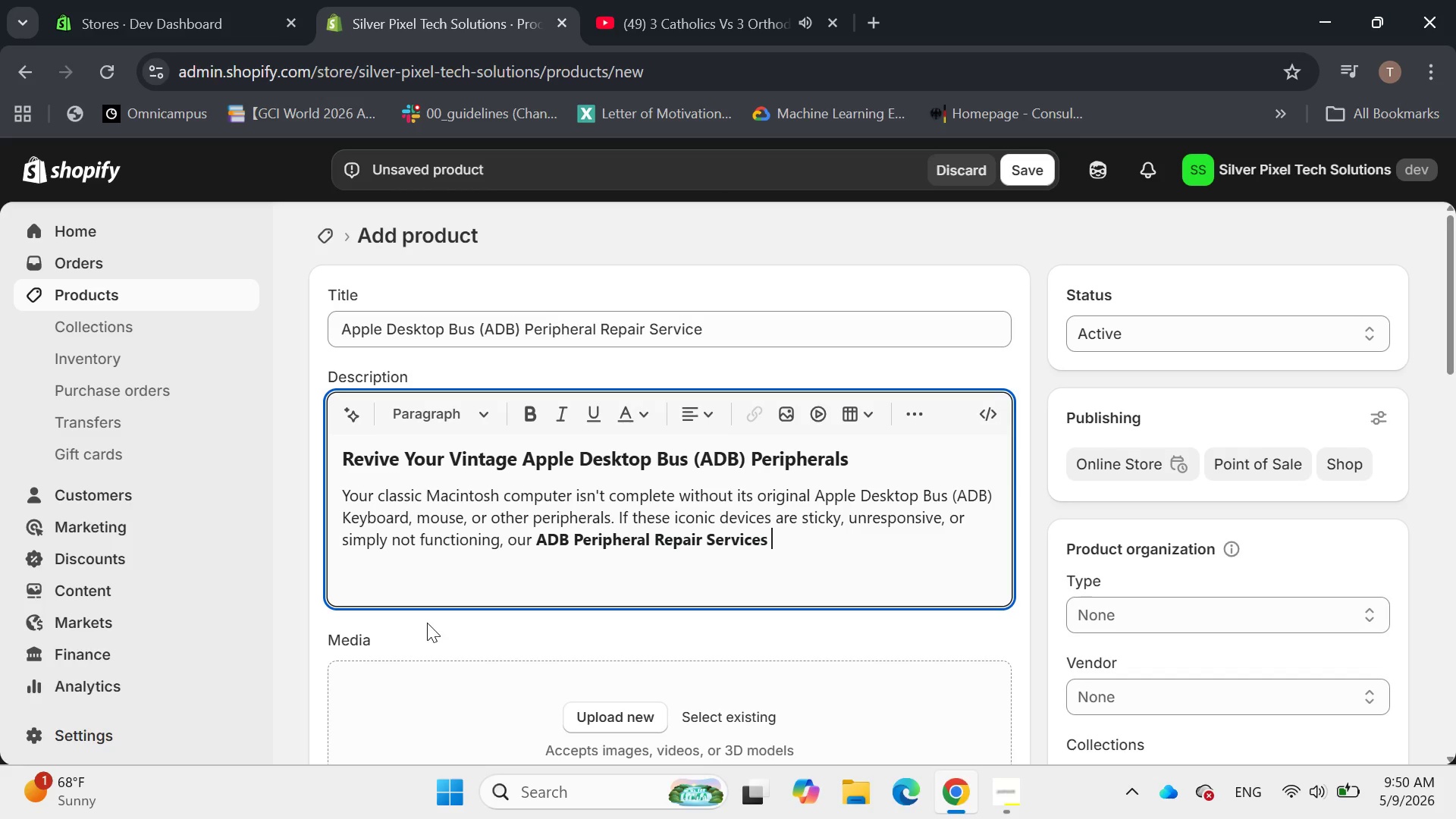 
wait(8.44)
 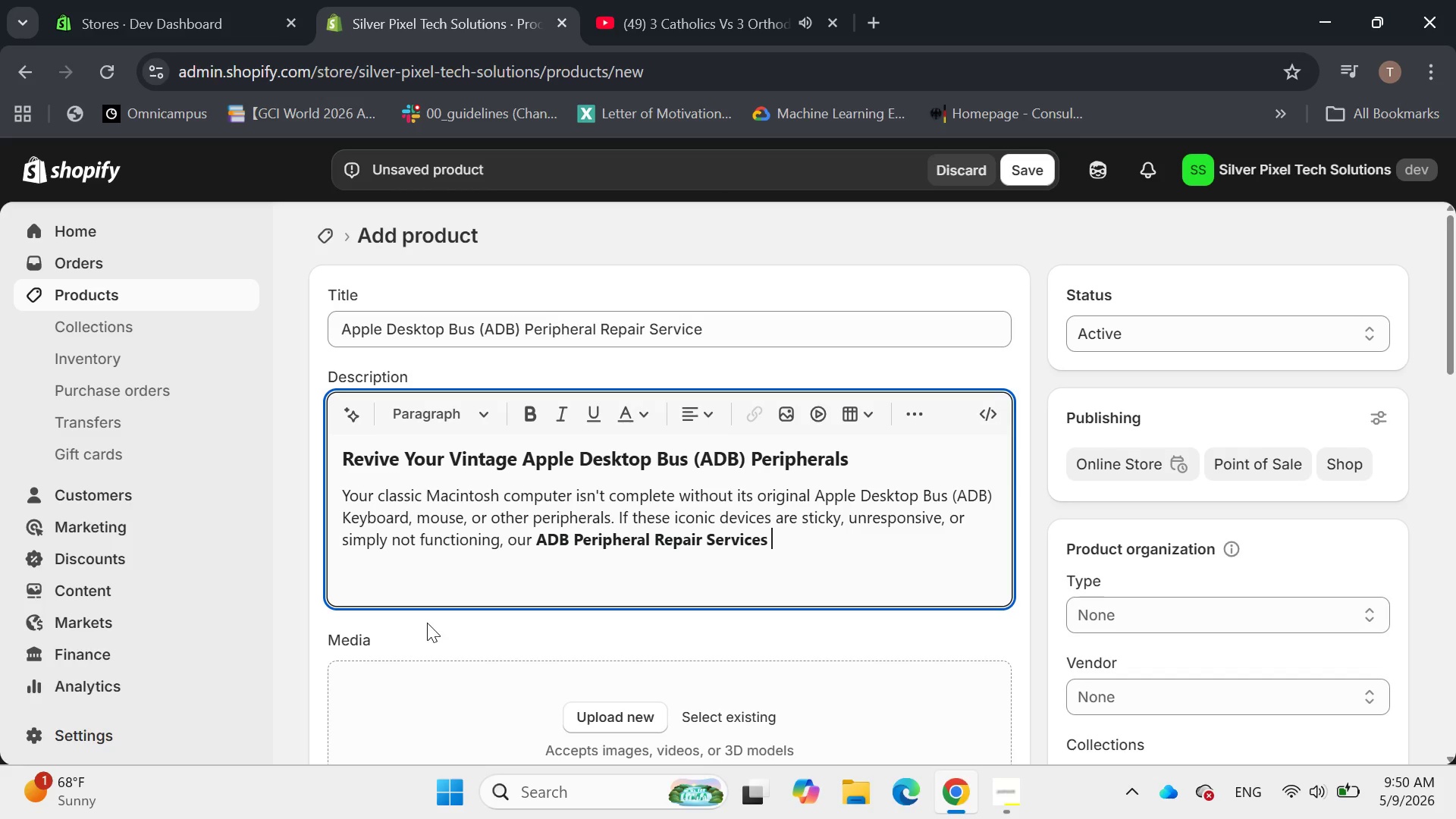 
key(Backspace)
key(Backspace)
type( ca)
key(Backspace)
key(Backspace)
key(Backspace)
type( )
 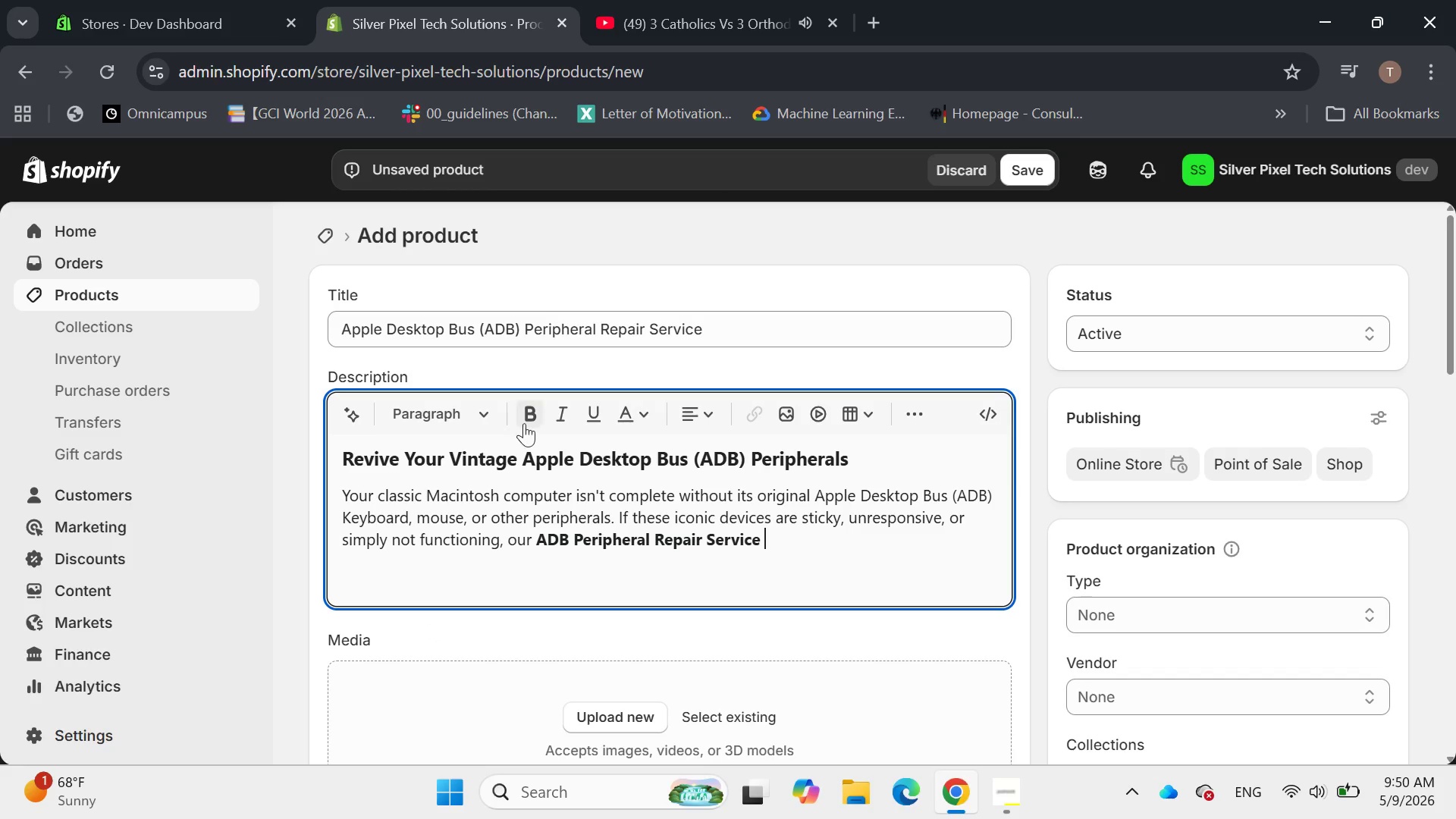 
left_click([542, 427])
 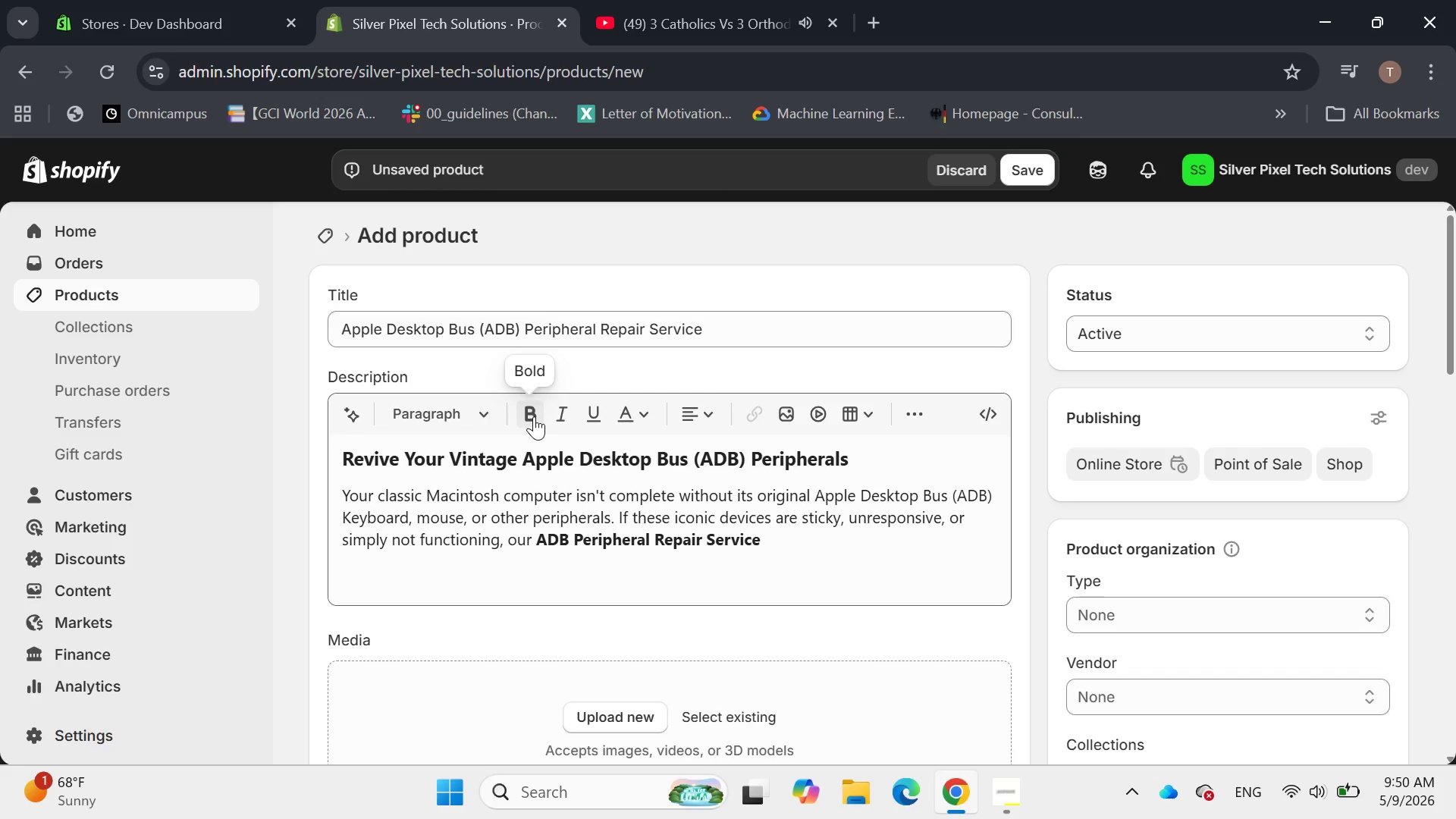 
left_click([534, 416])
 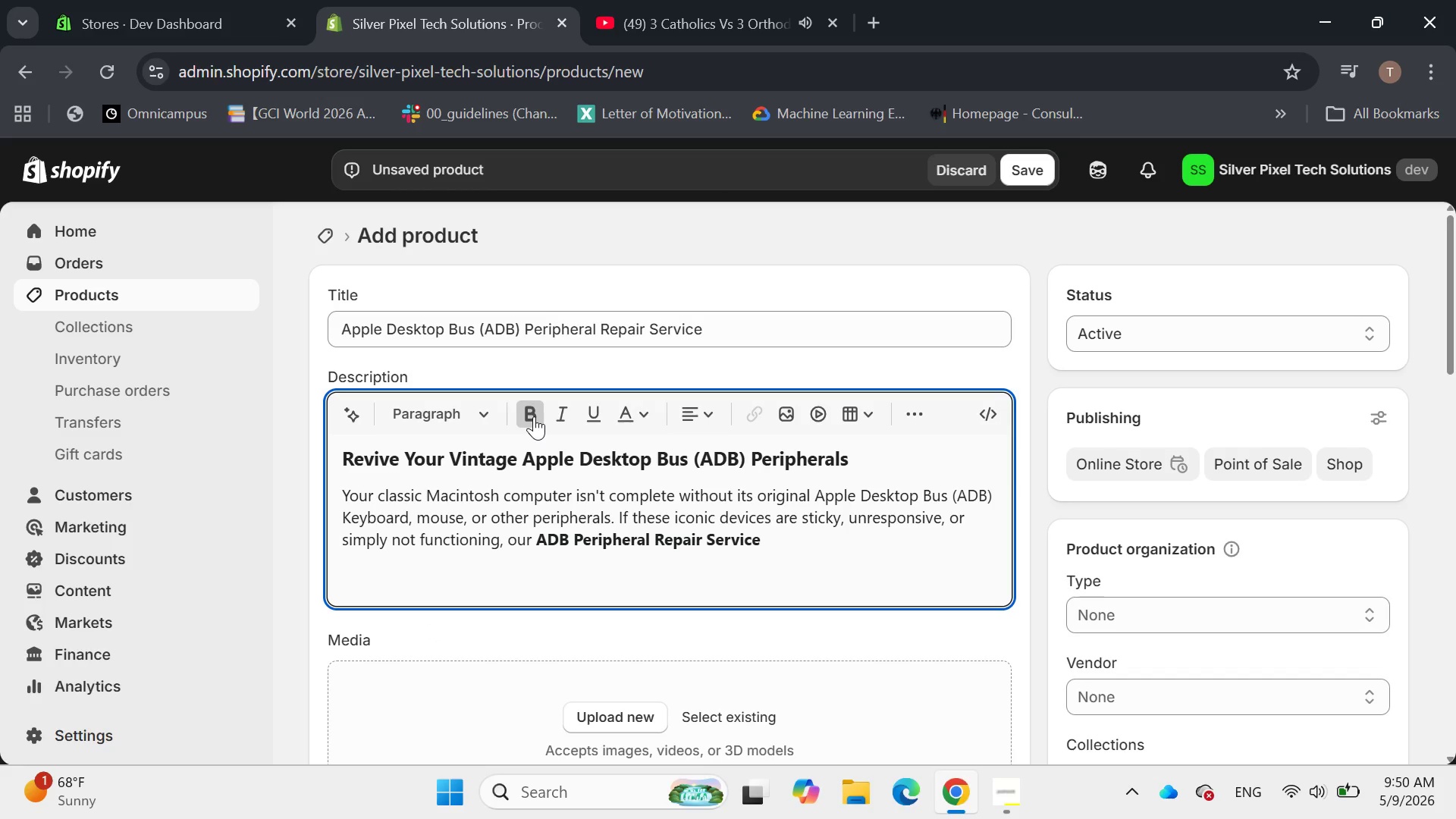 
left_click([534, 416])
 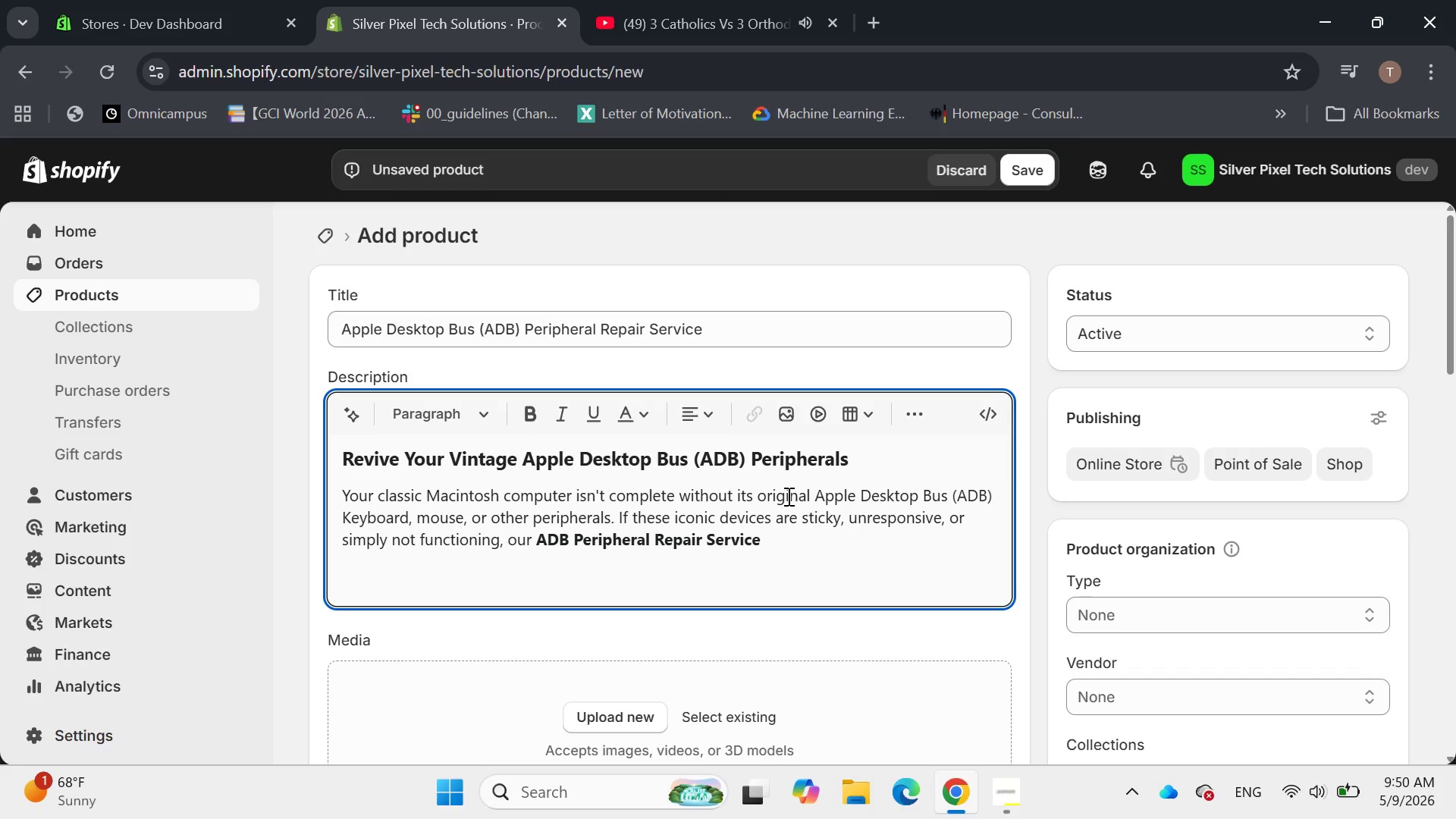 
key(C)
 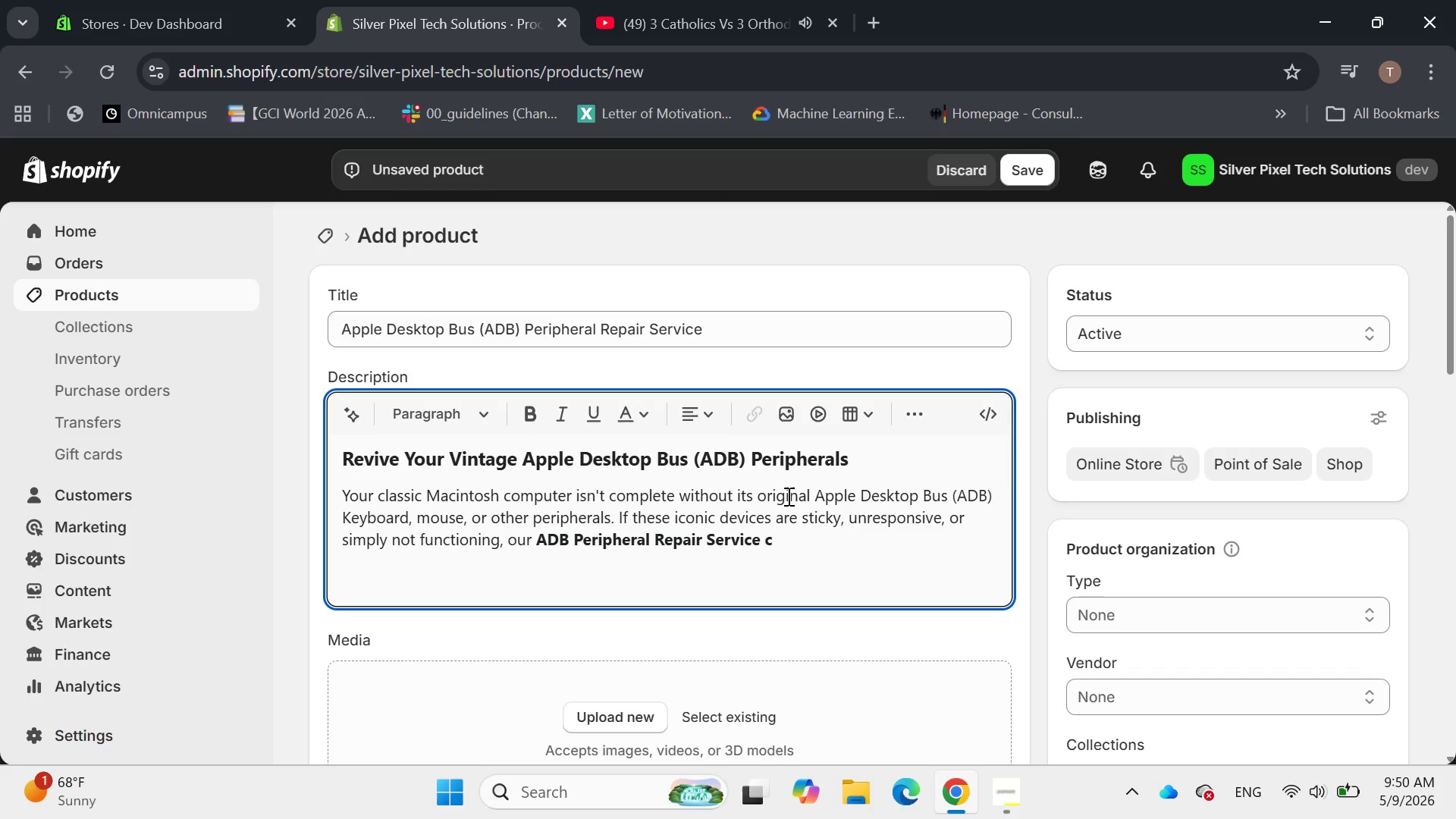 
key(Backspace)
 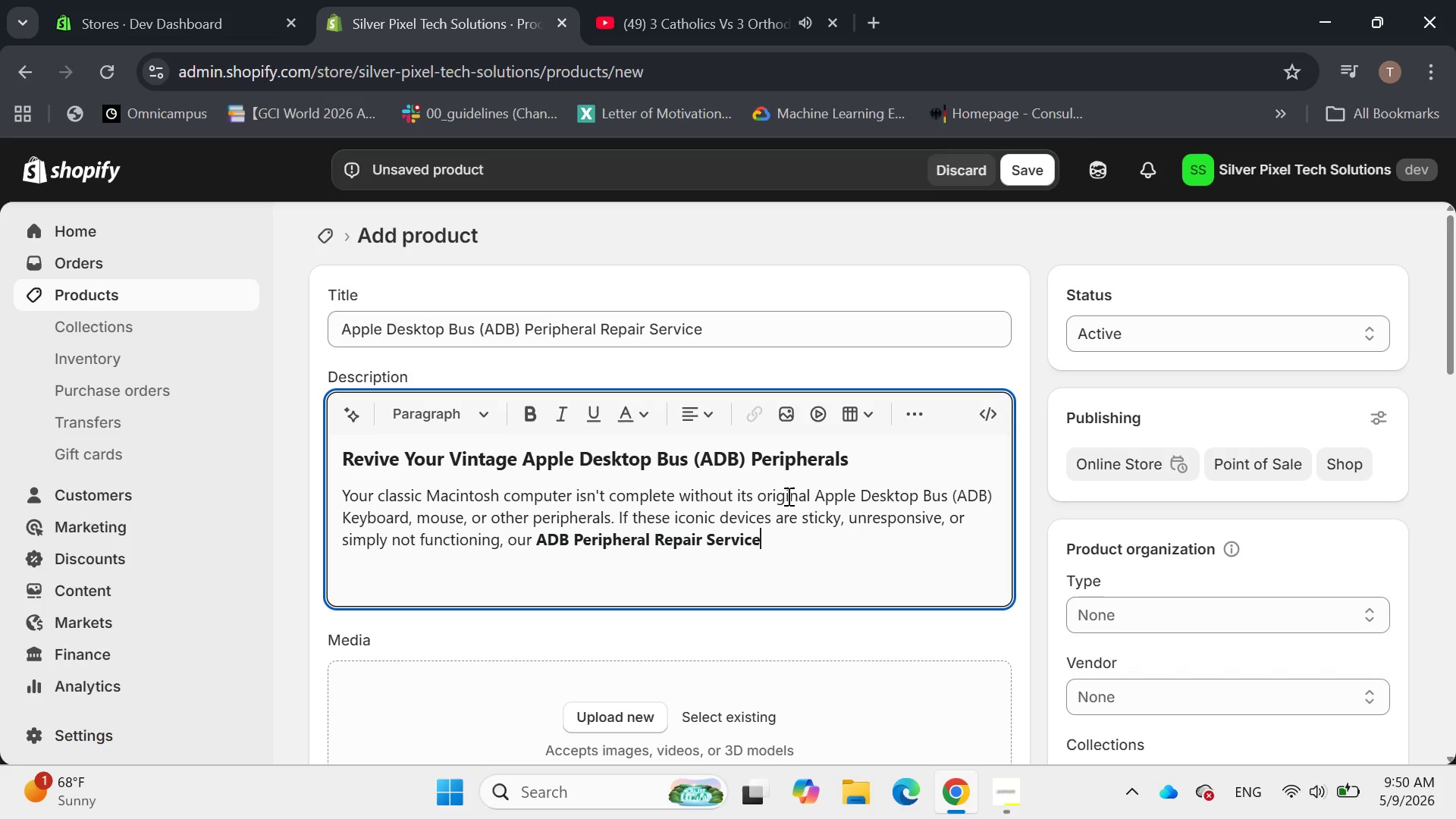 
key(Backspace)
 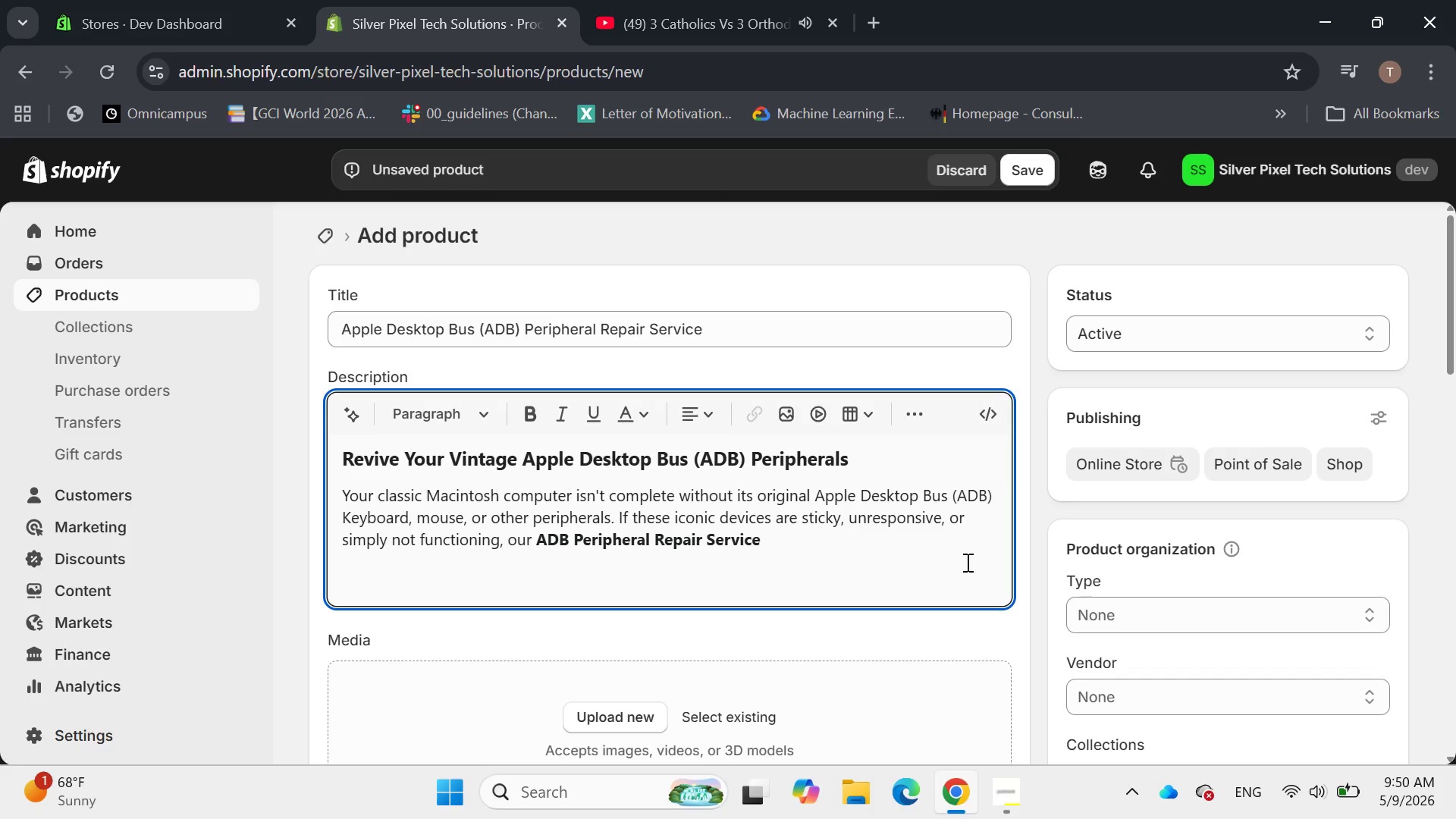 
left_click([753, 544])
 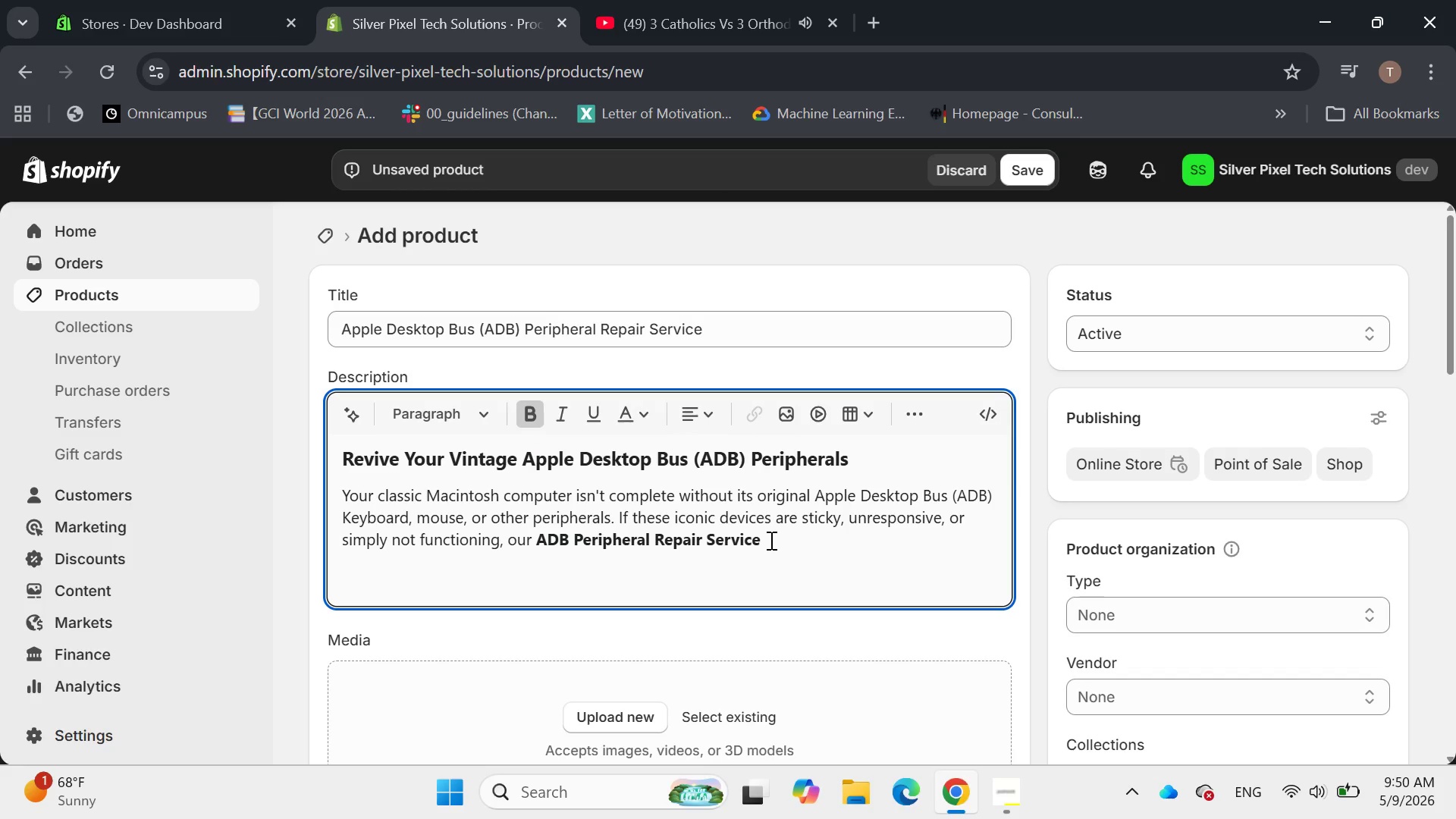 
left_click([770, 540])
 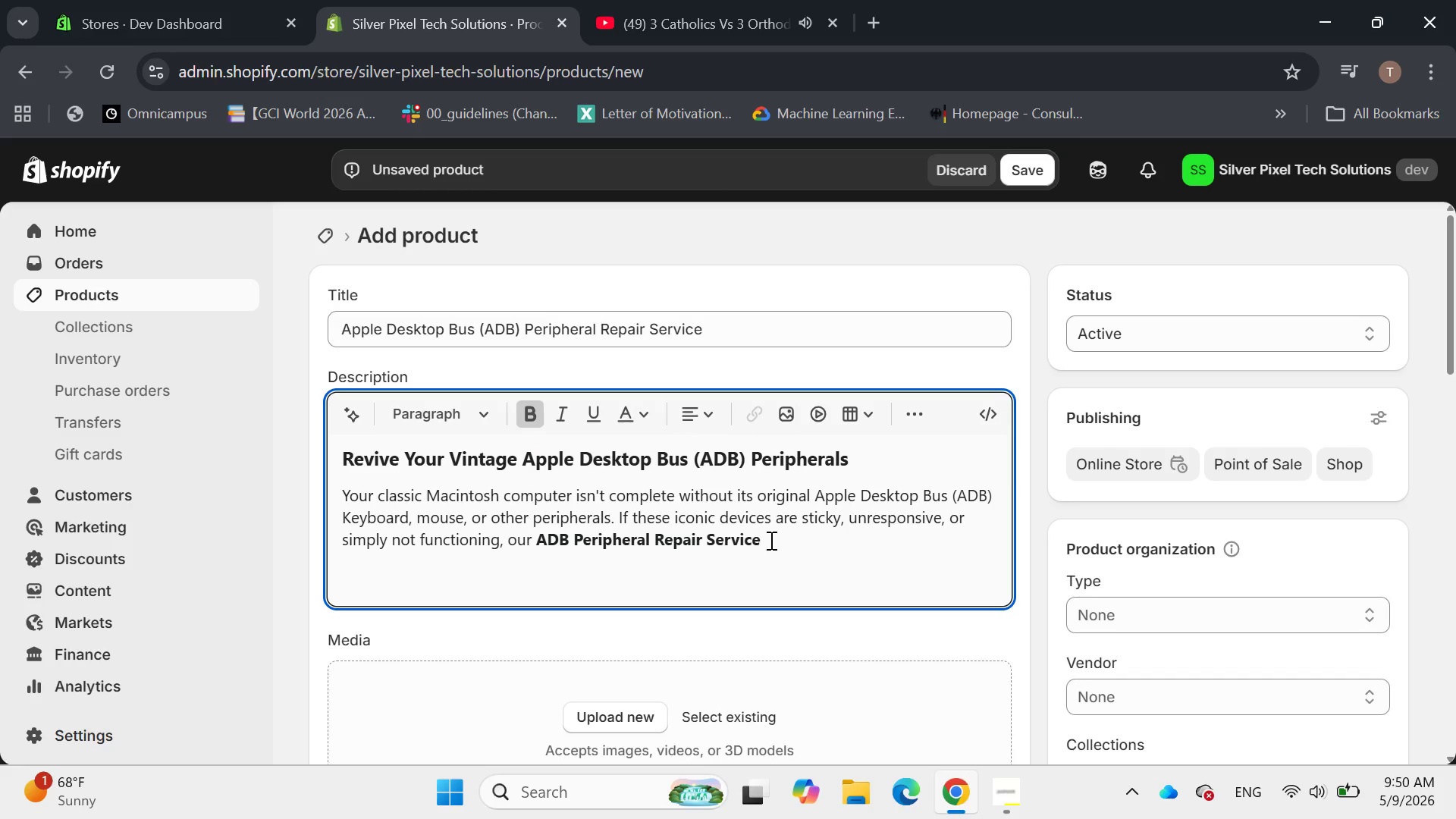 
key(Space)
 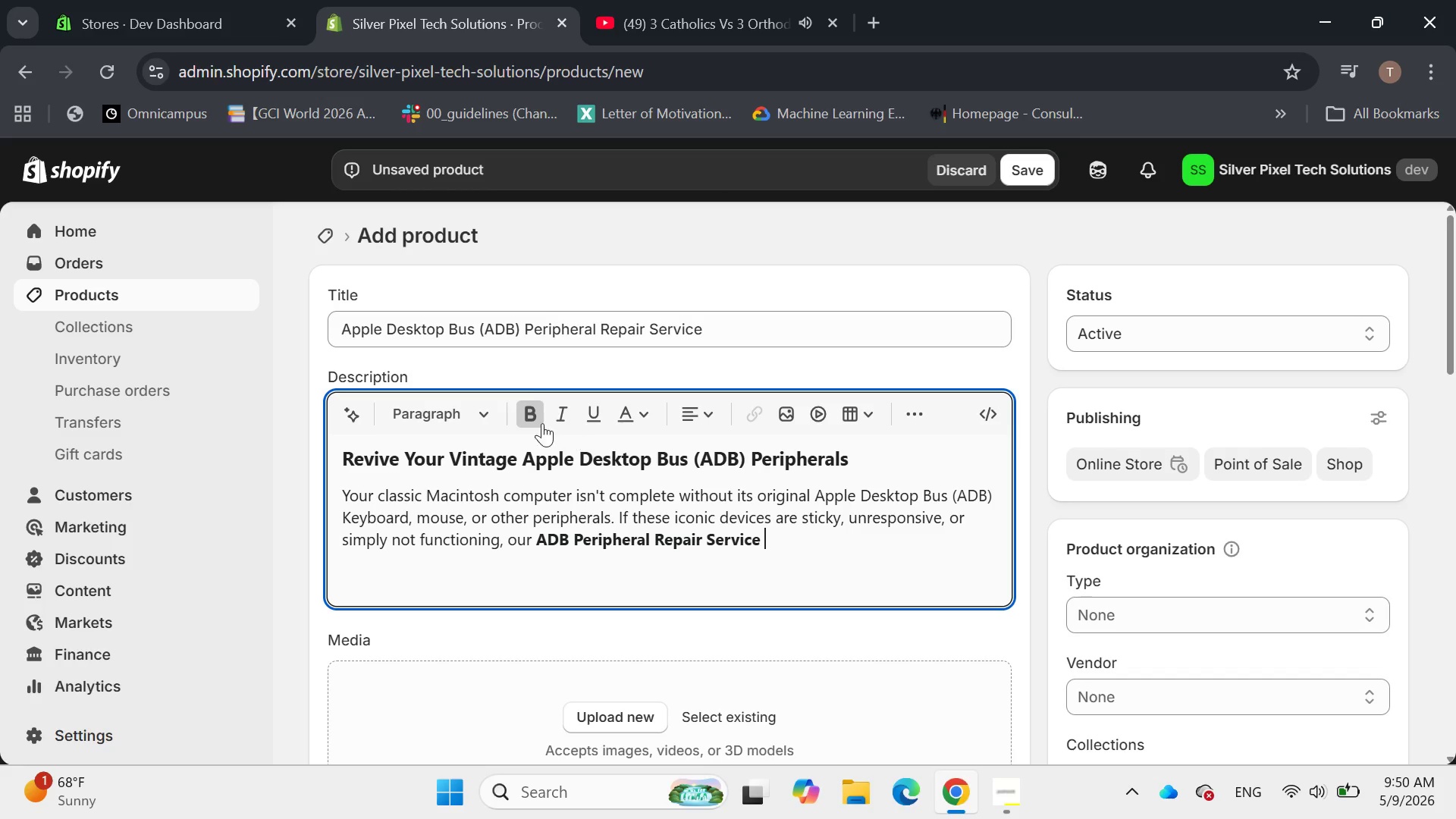 
left_click([535, 418])
 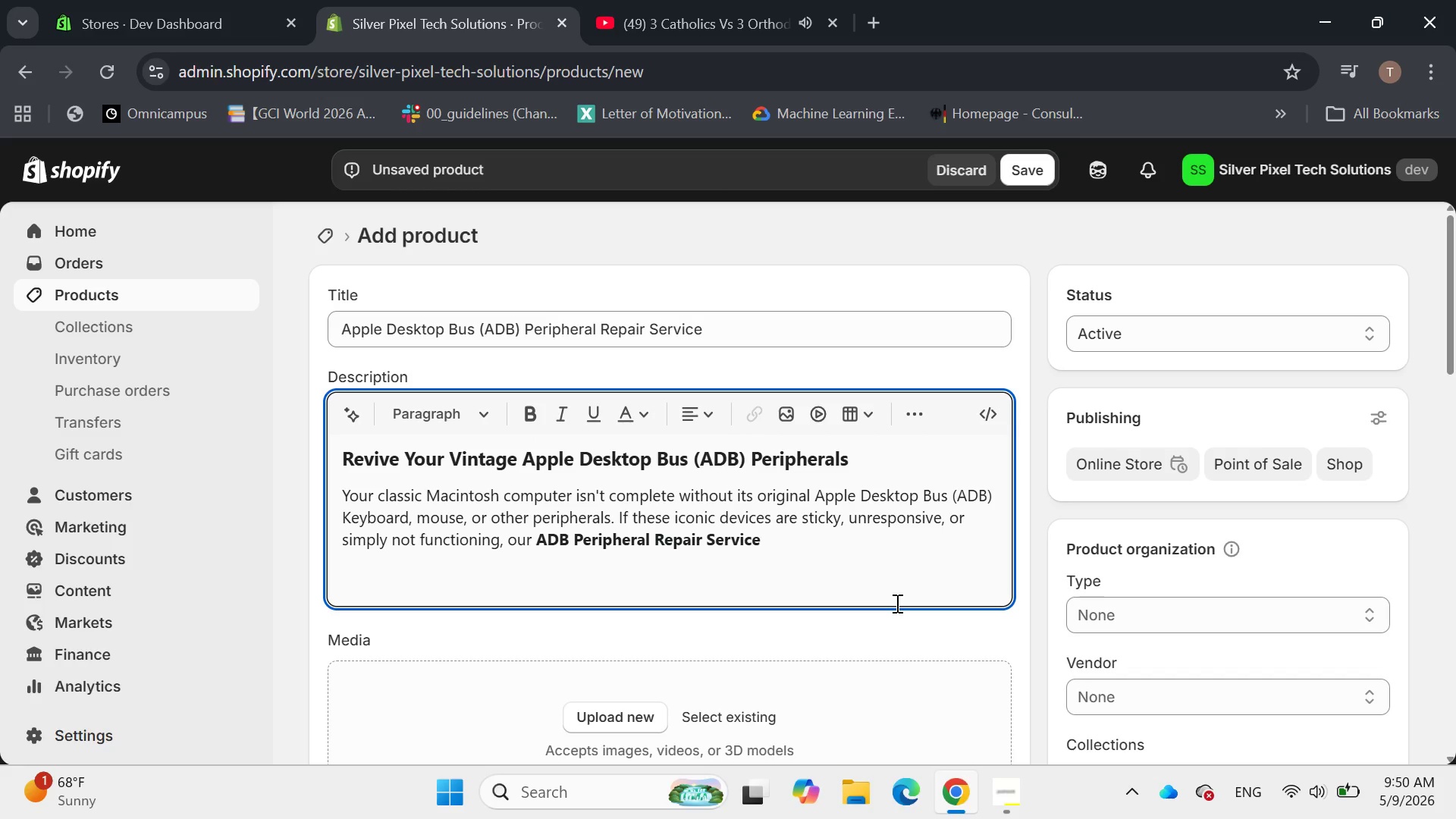 
type(can bri)
 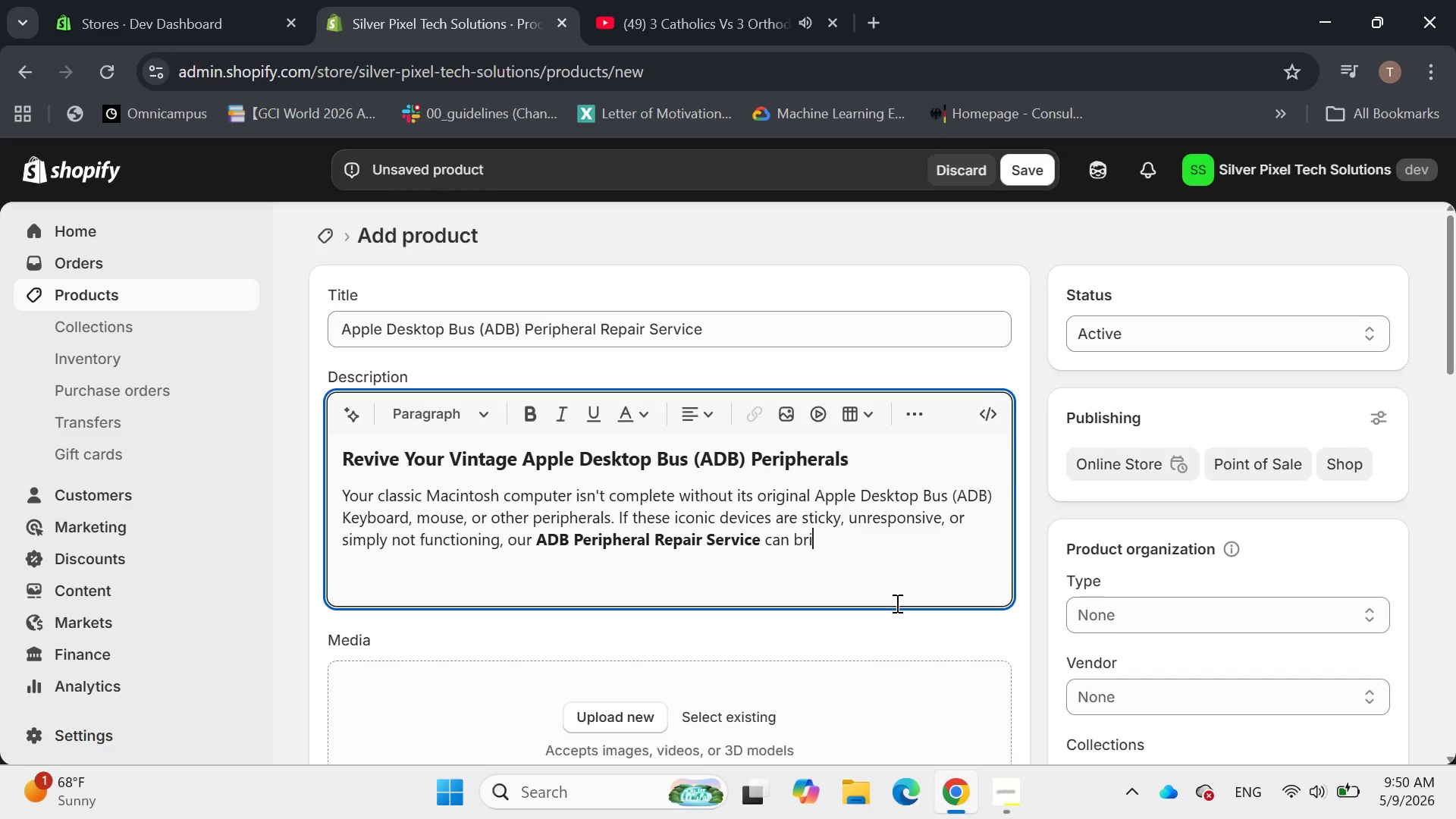 
type(ng )
 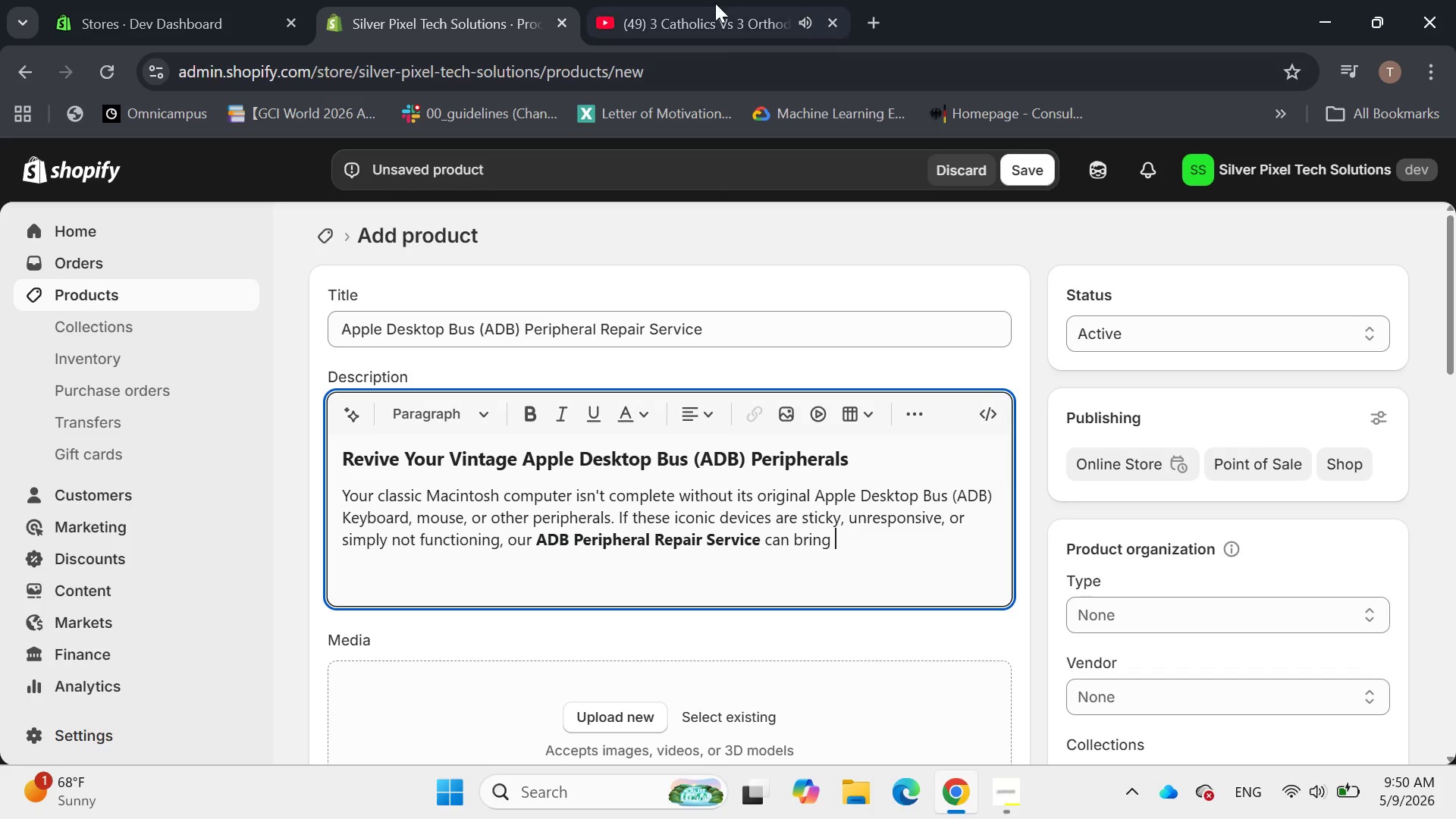 
left_click([712, 0])
 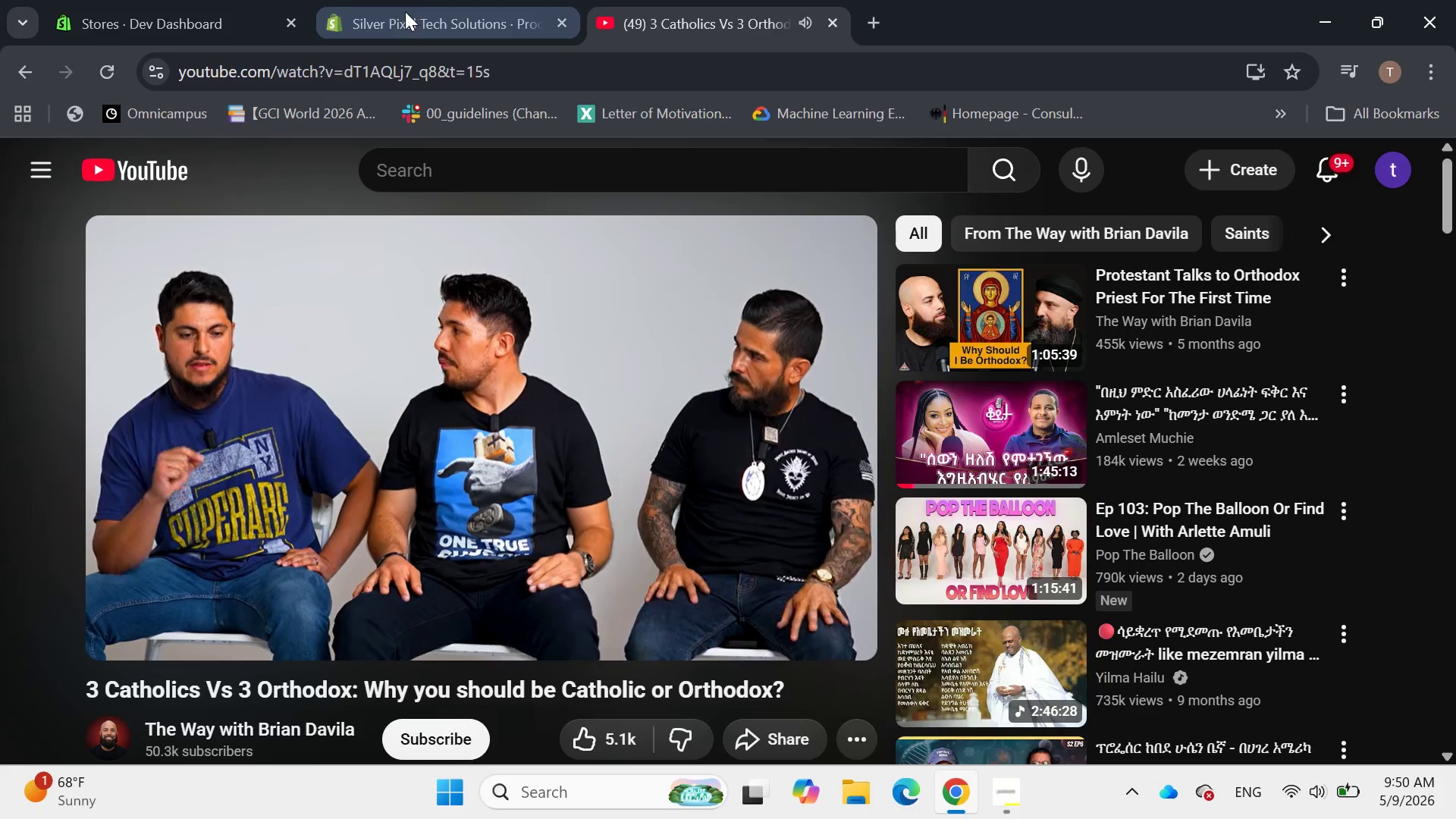 
left_click([405, 11])
 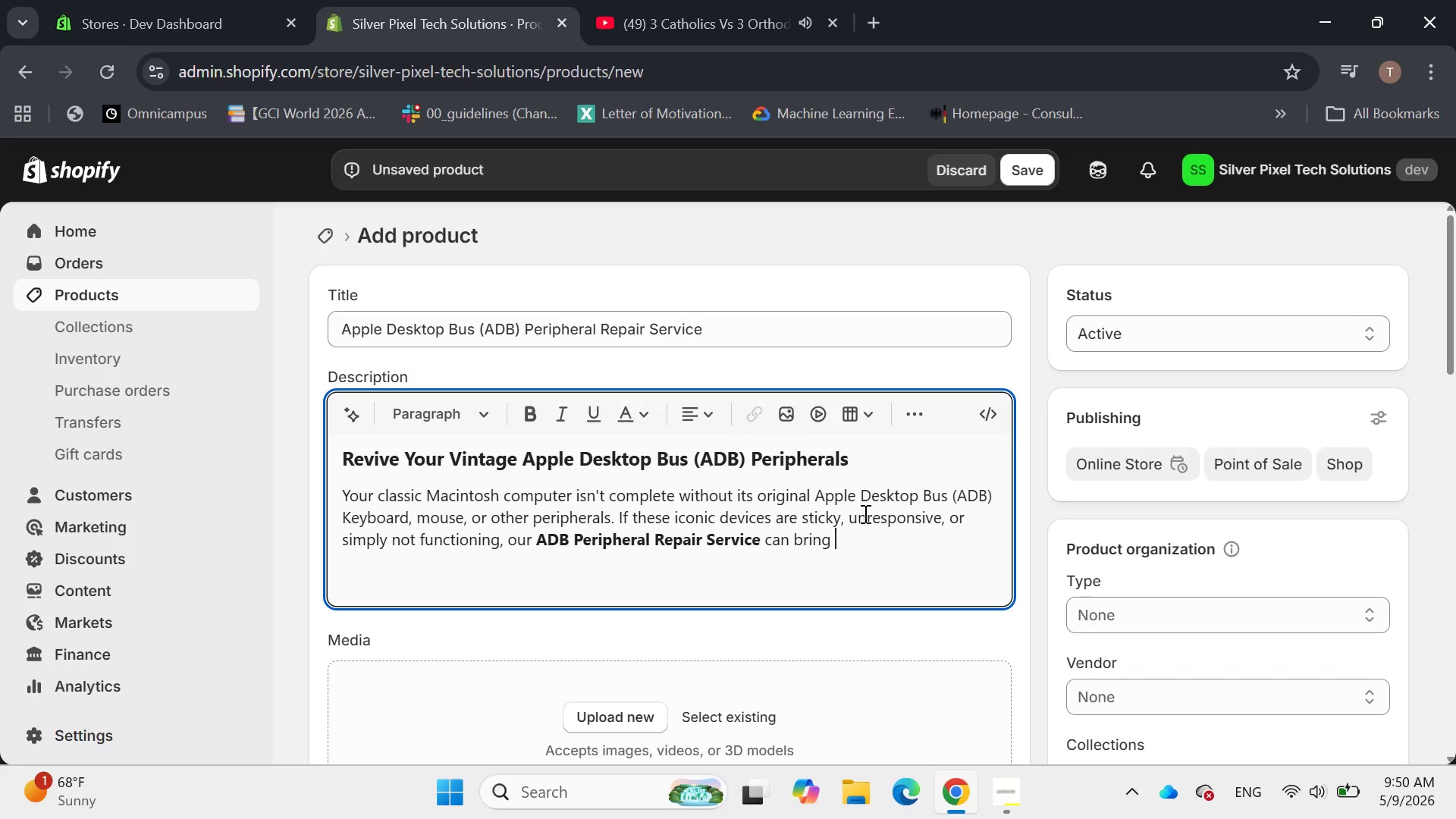 
type(them)
 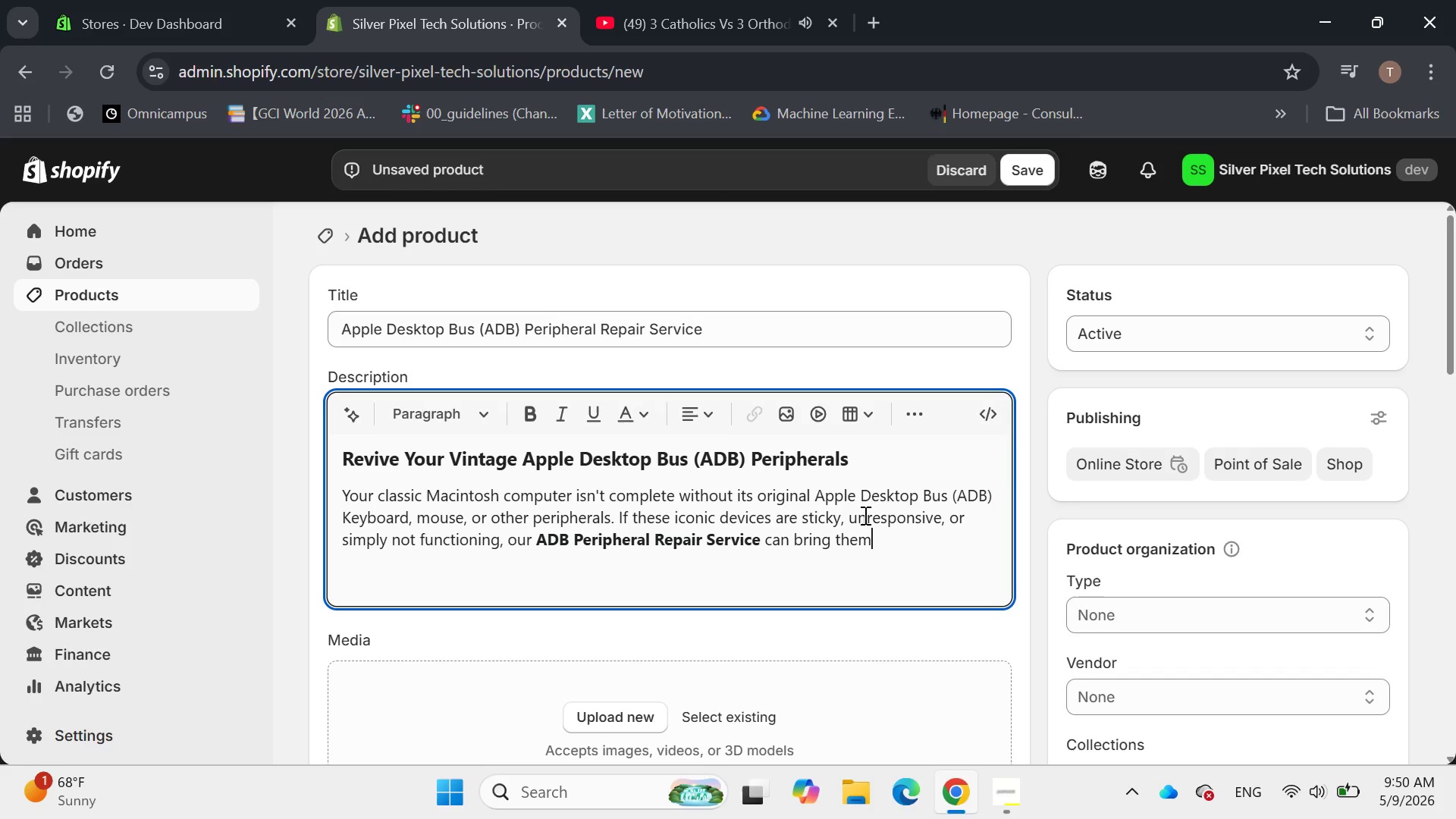 
wait(5.88)
 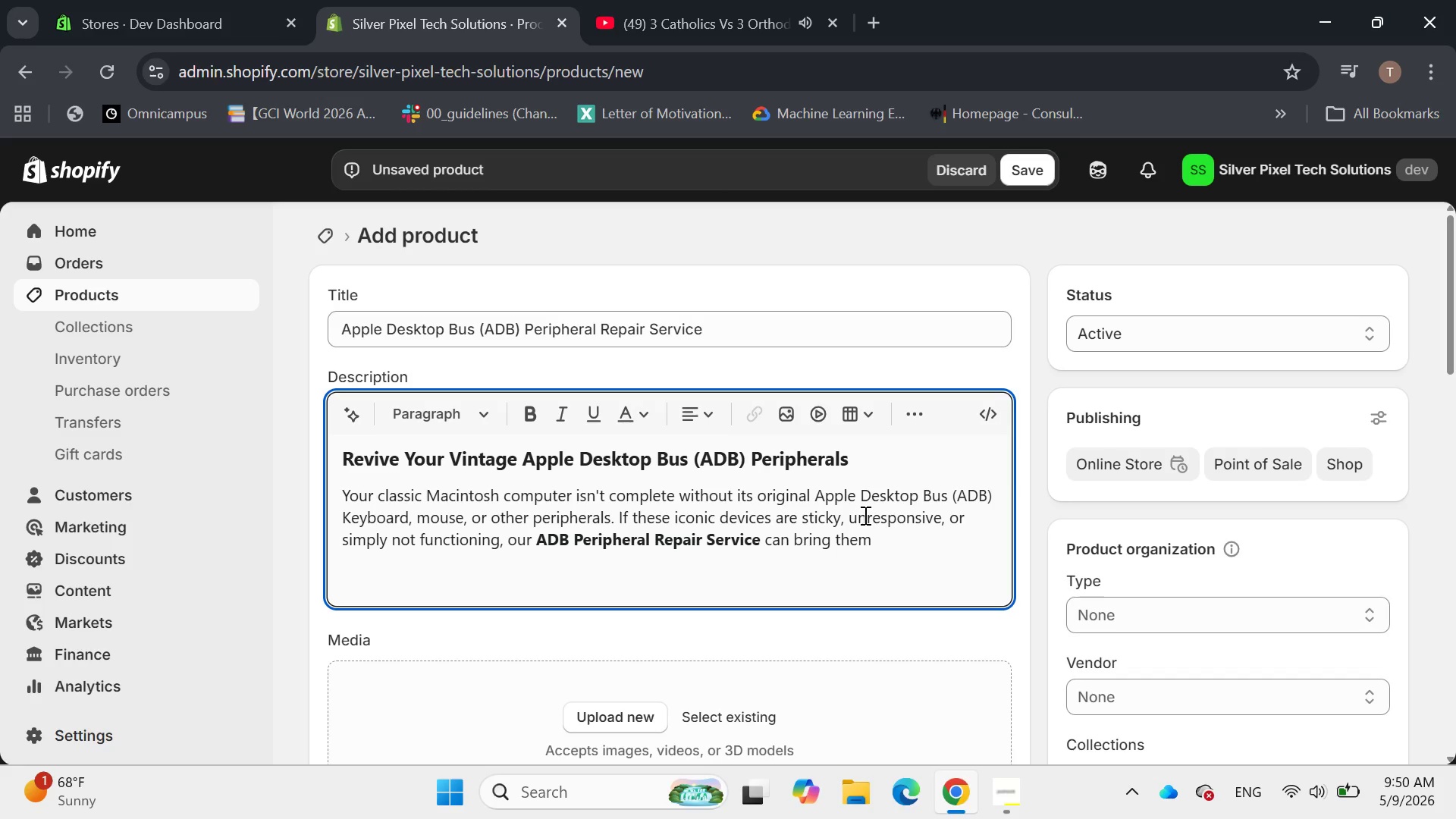 
type( back to the )
key(Backspace)
type(ir former glory. WE)
key(Backspace)
type(e specialize in comprehensive cleaning and precise mechani)
key(Backspace)
type(ixa)
key(Backspace)
key(Backspace)
type(cal switch repair, ensuring )
 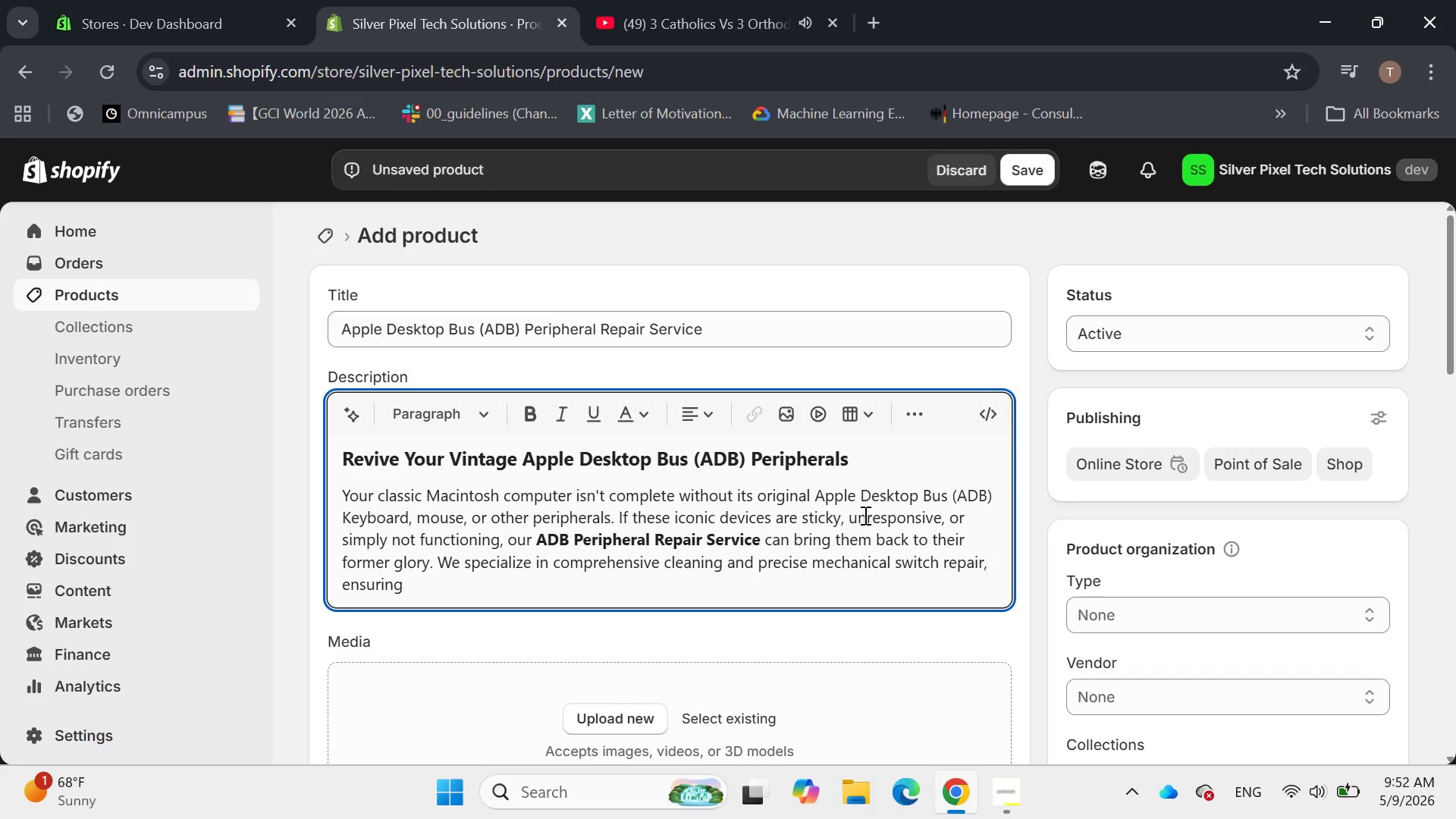 
left_click([1021, 783])